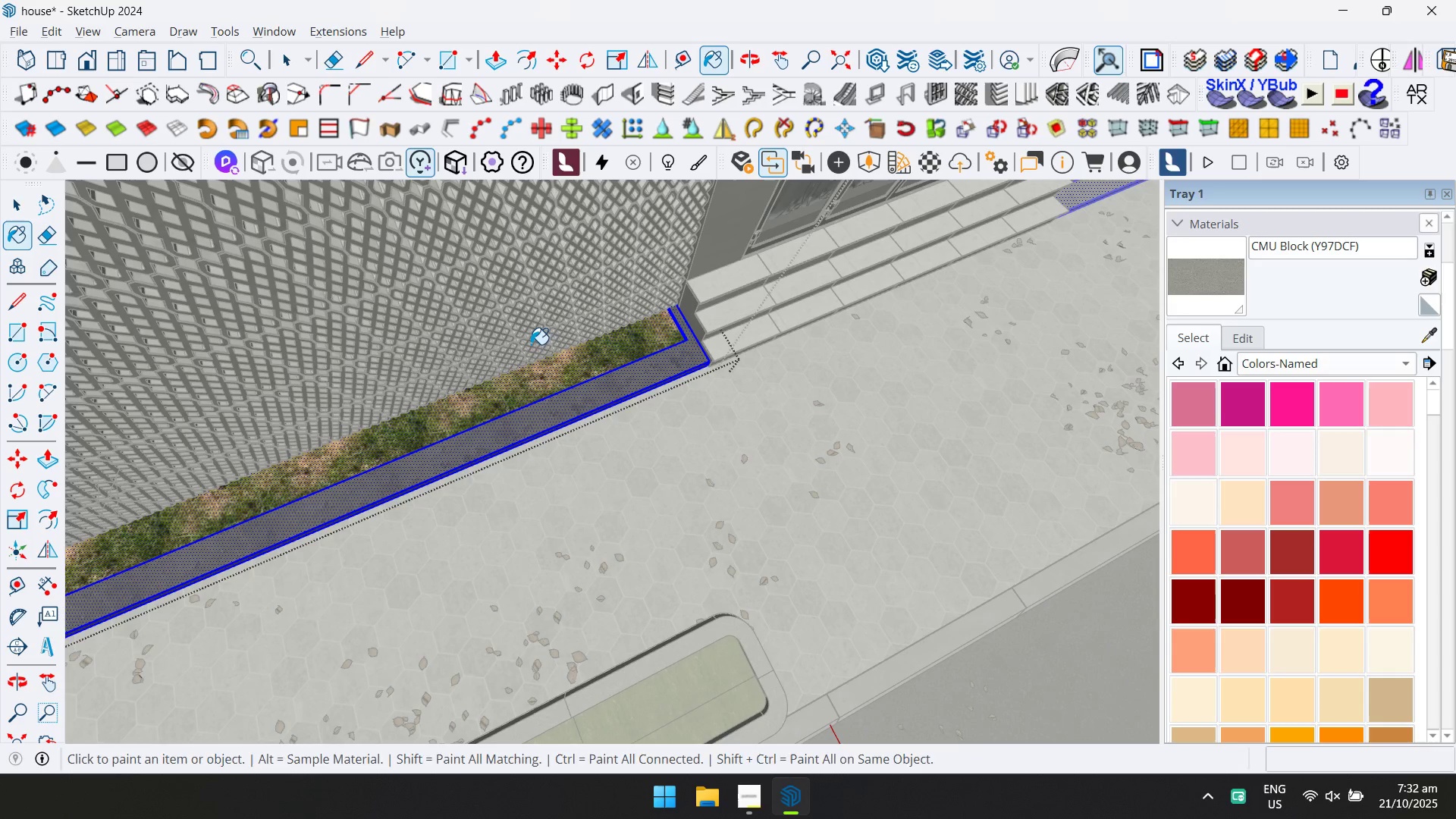 
key(Space)
 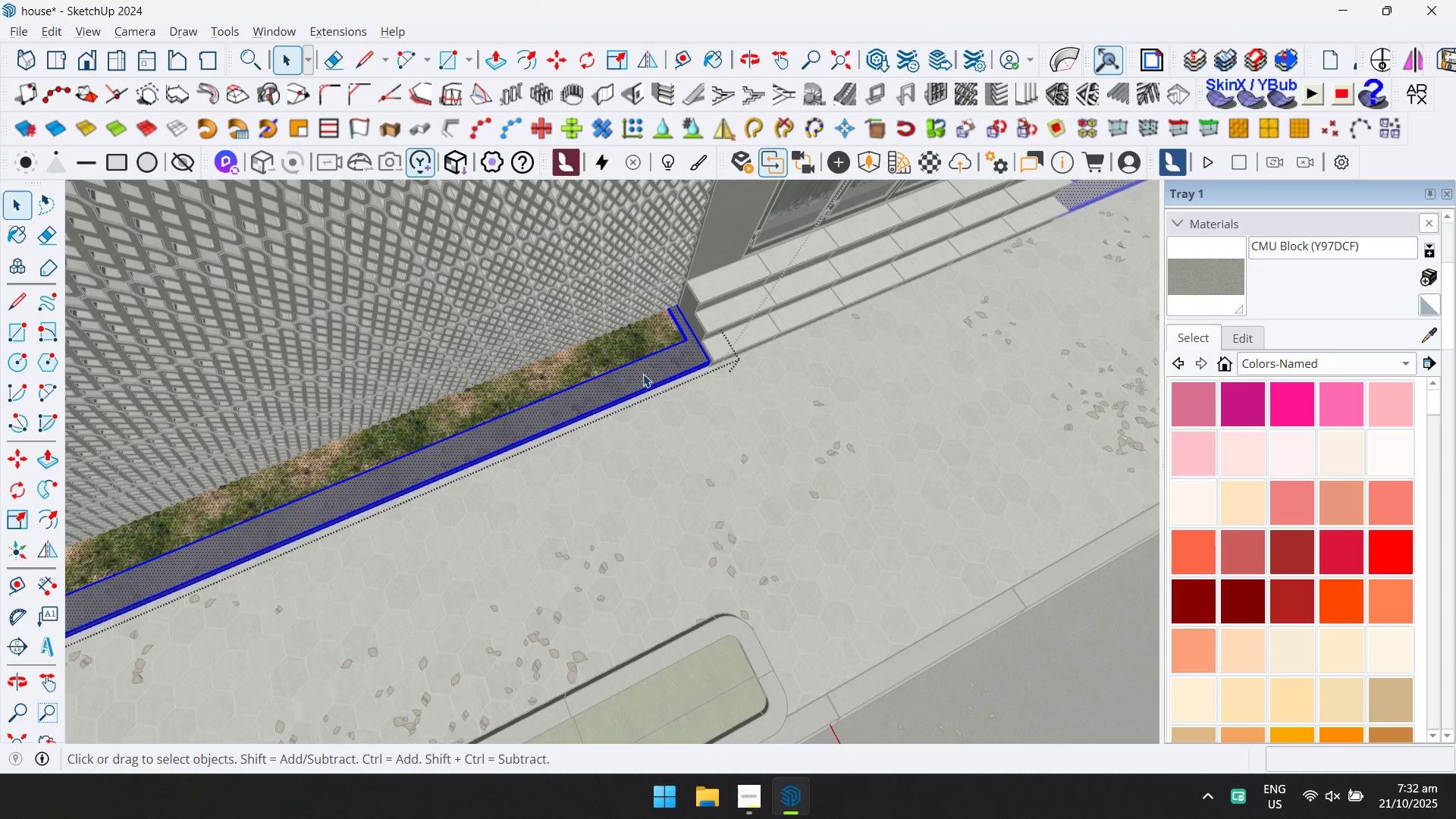 
left_click([646, 374])
 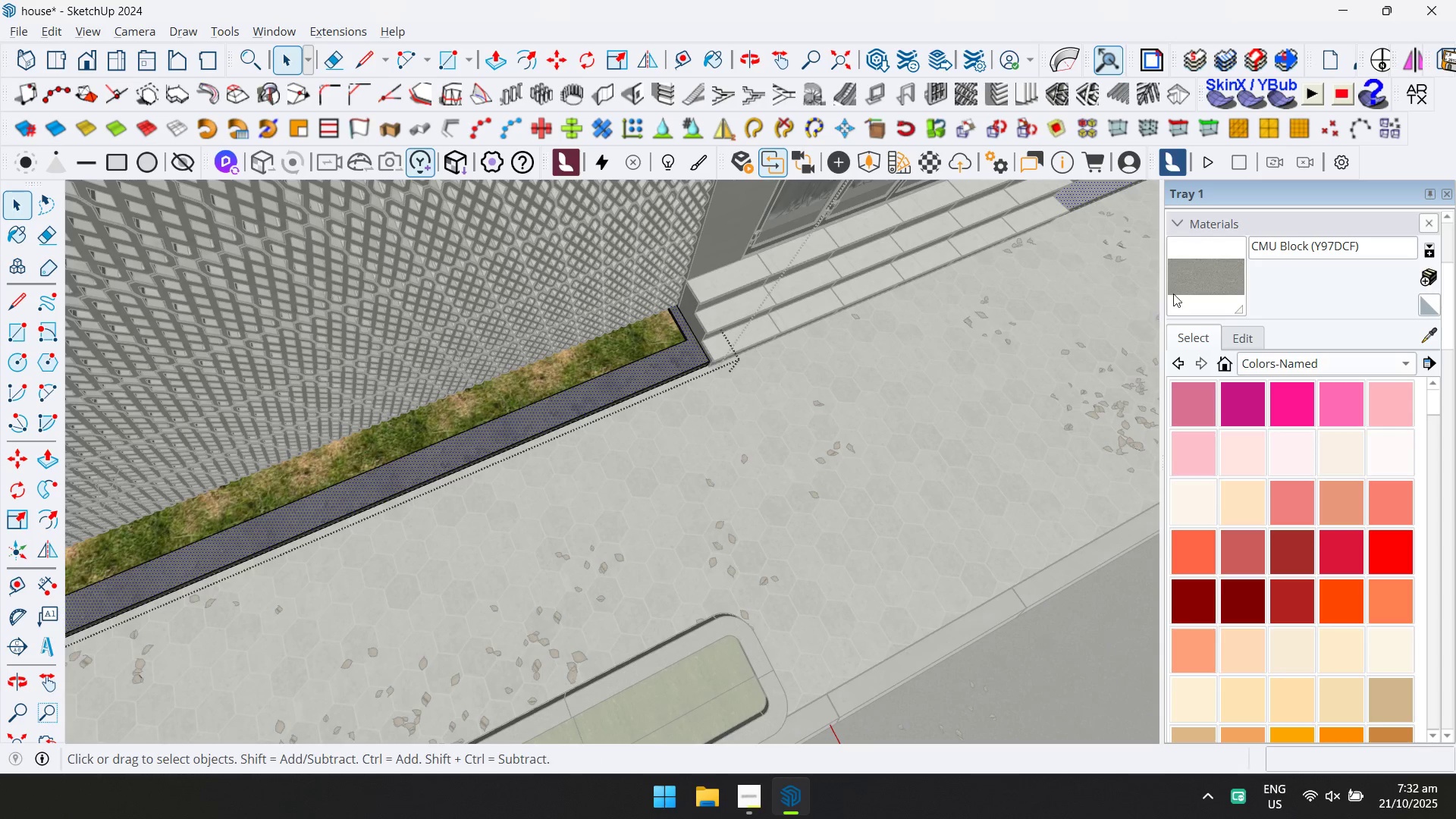 
hold_key(key=ControlLeft, duration=0.56)
double_click([671, 362])
 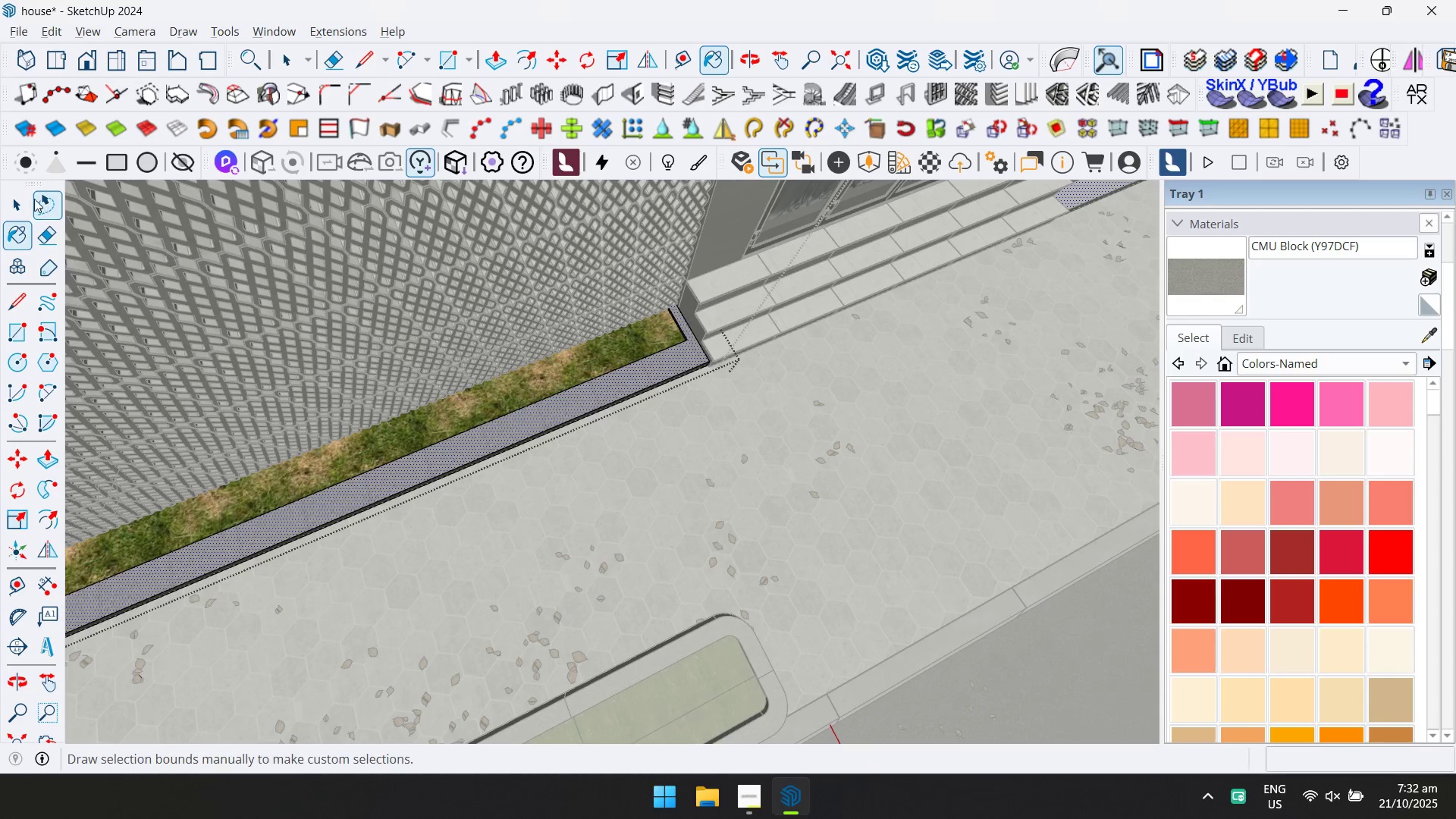 
key(Escape)
 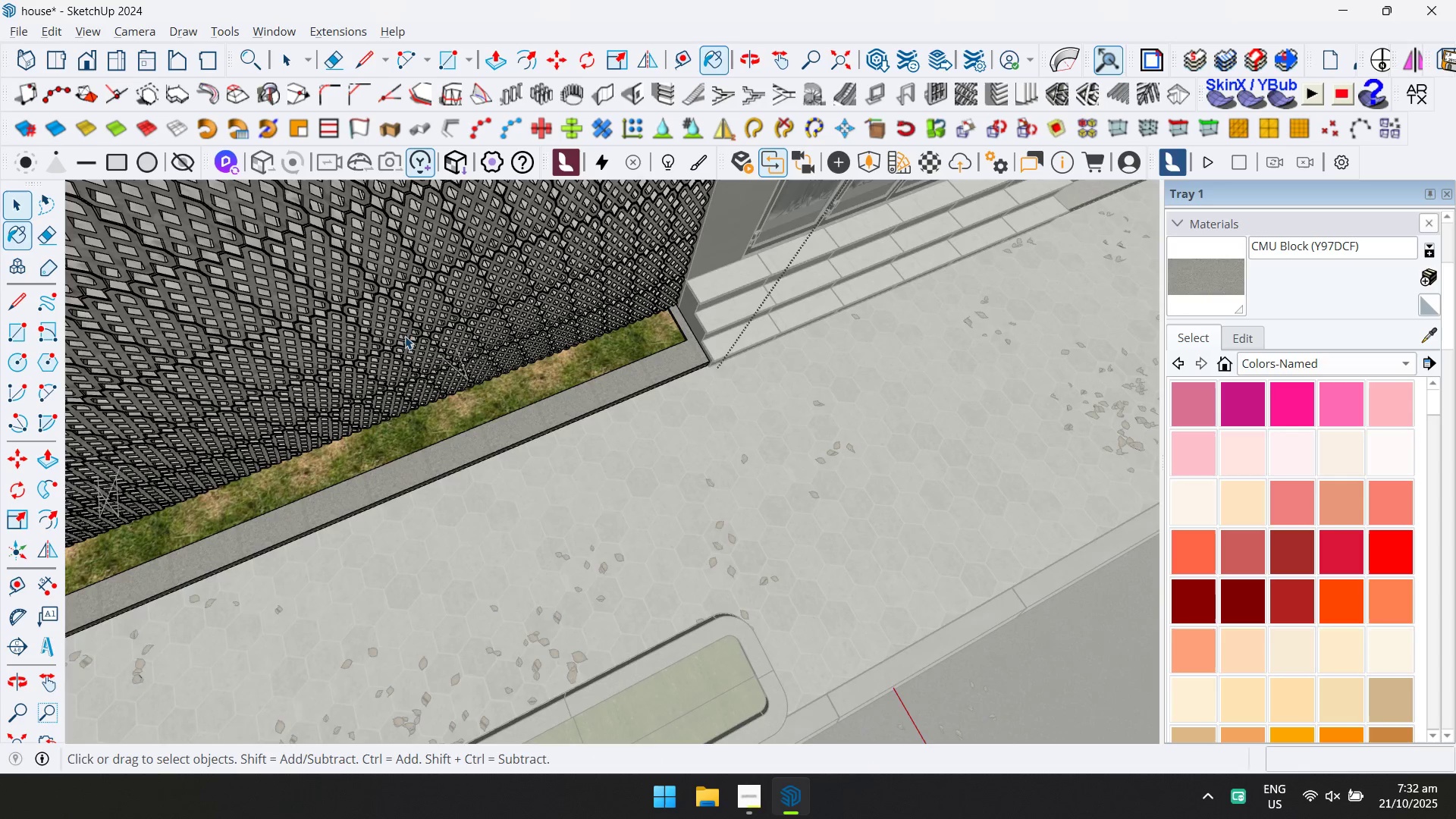 
key(Escape)
 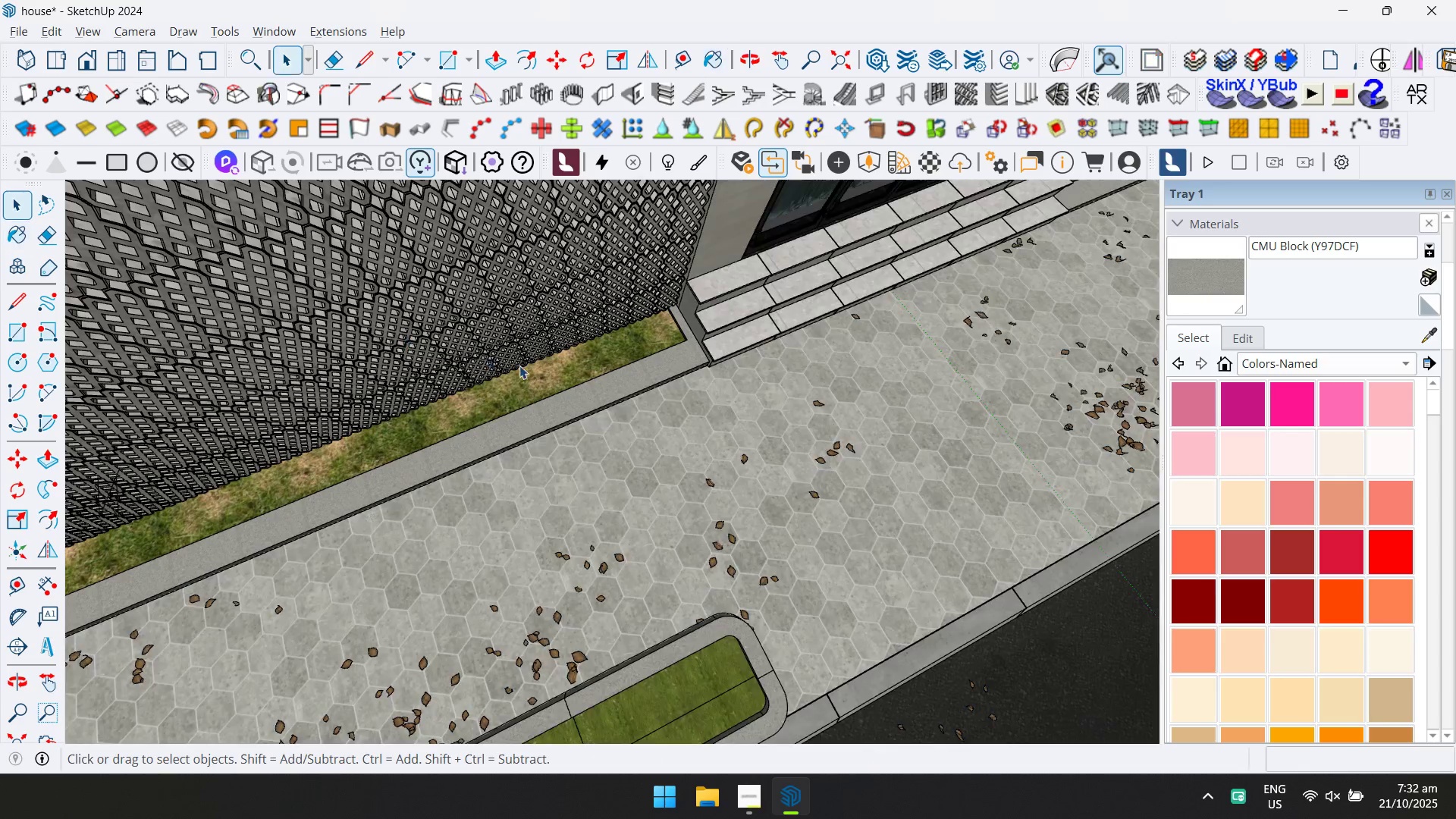 
scroll: coordinate [557, 366], scroll_direction: up, amount: 3.0
 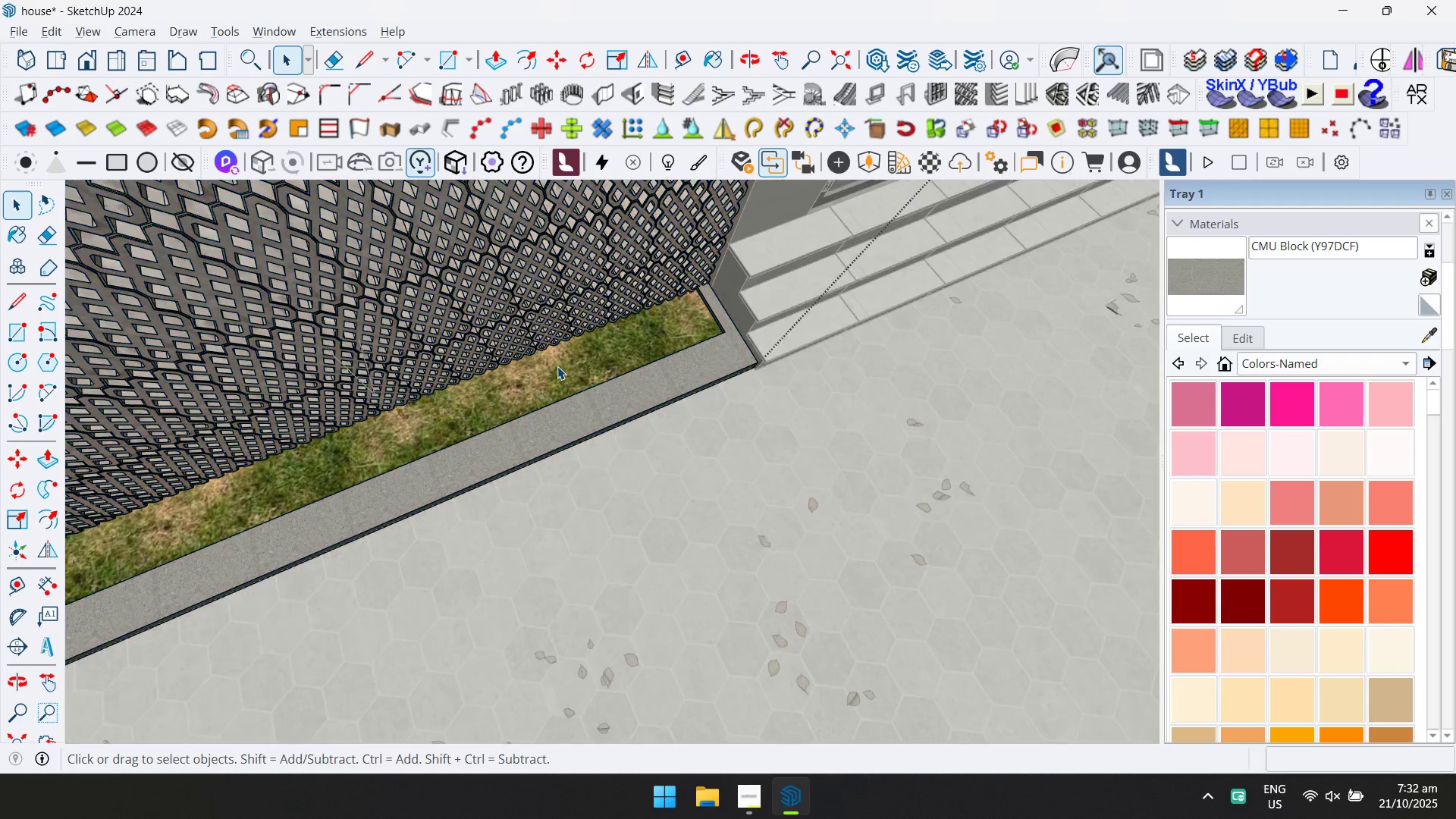 
key(Escape)
 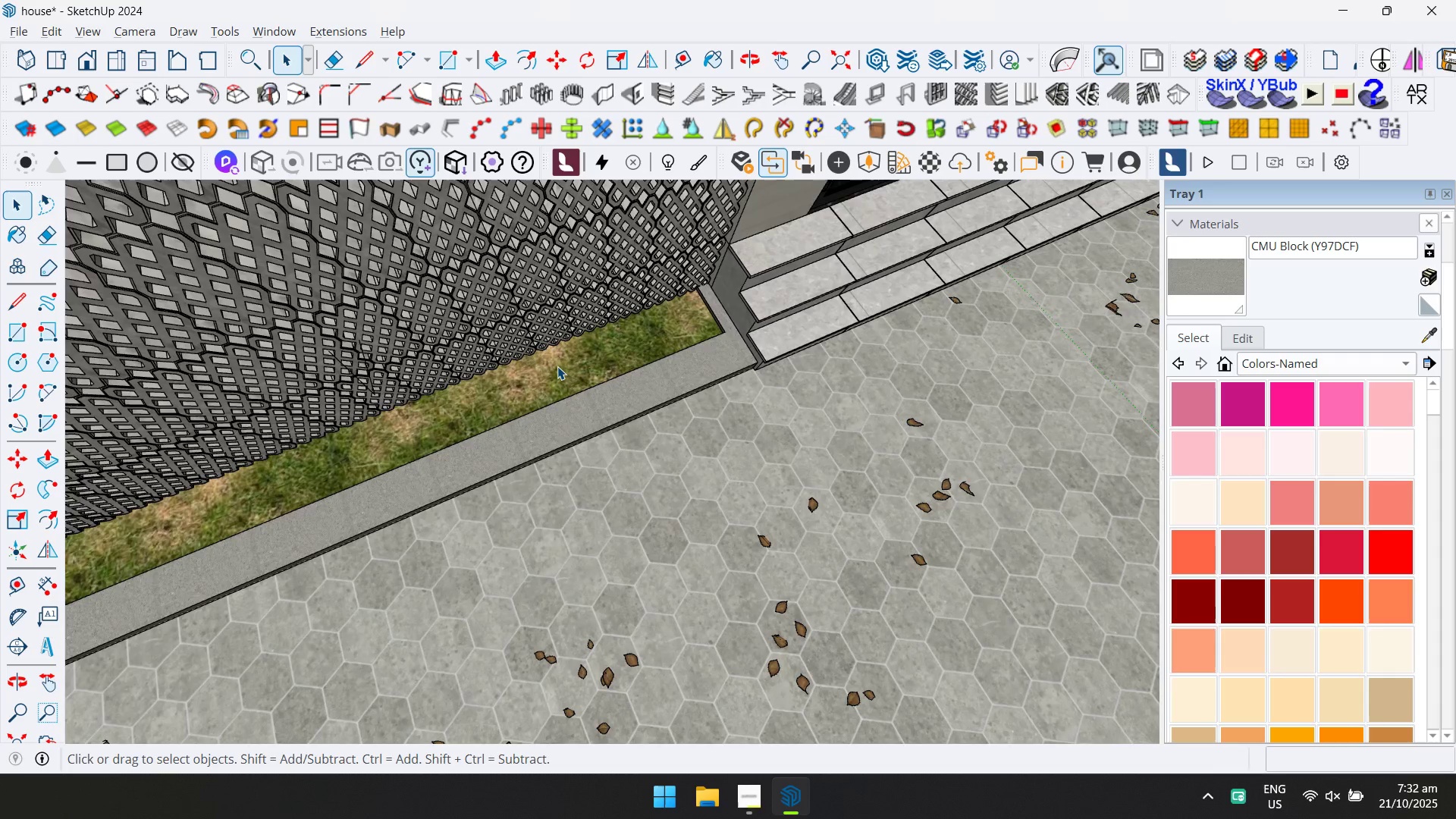 
double_click([557, 366])
 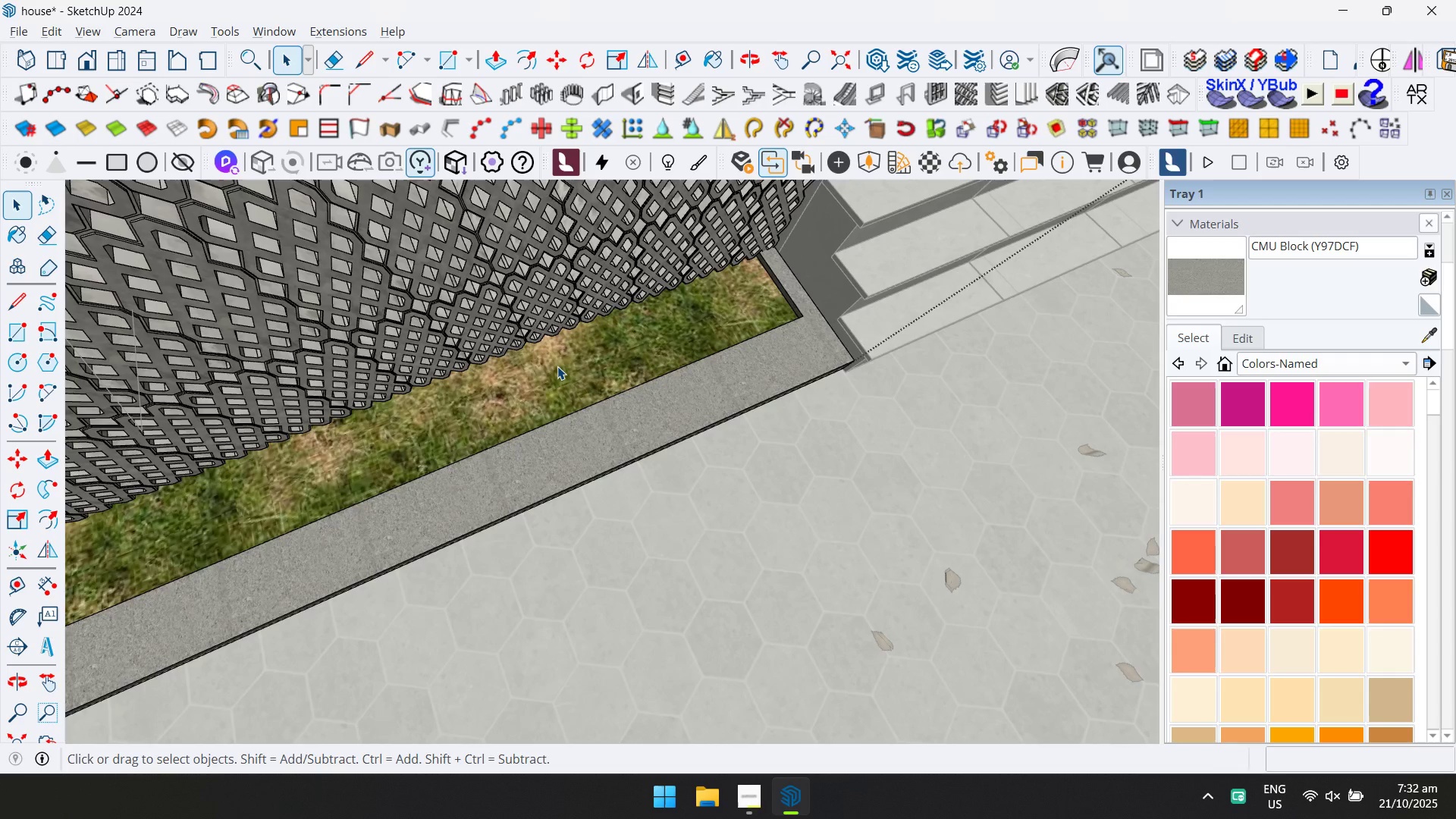 
double_click([557, 366])
 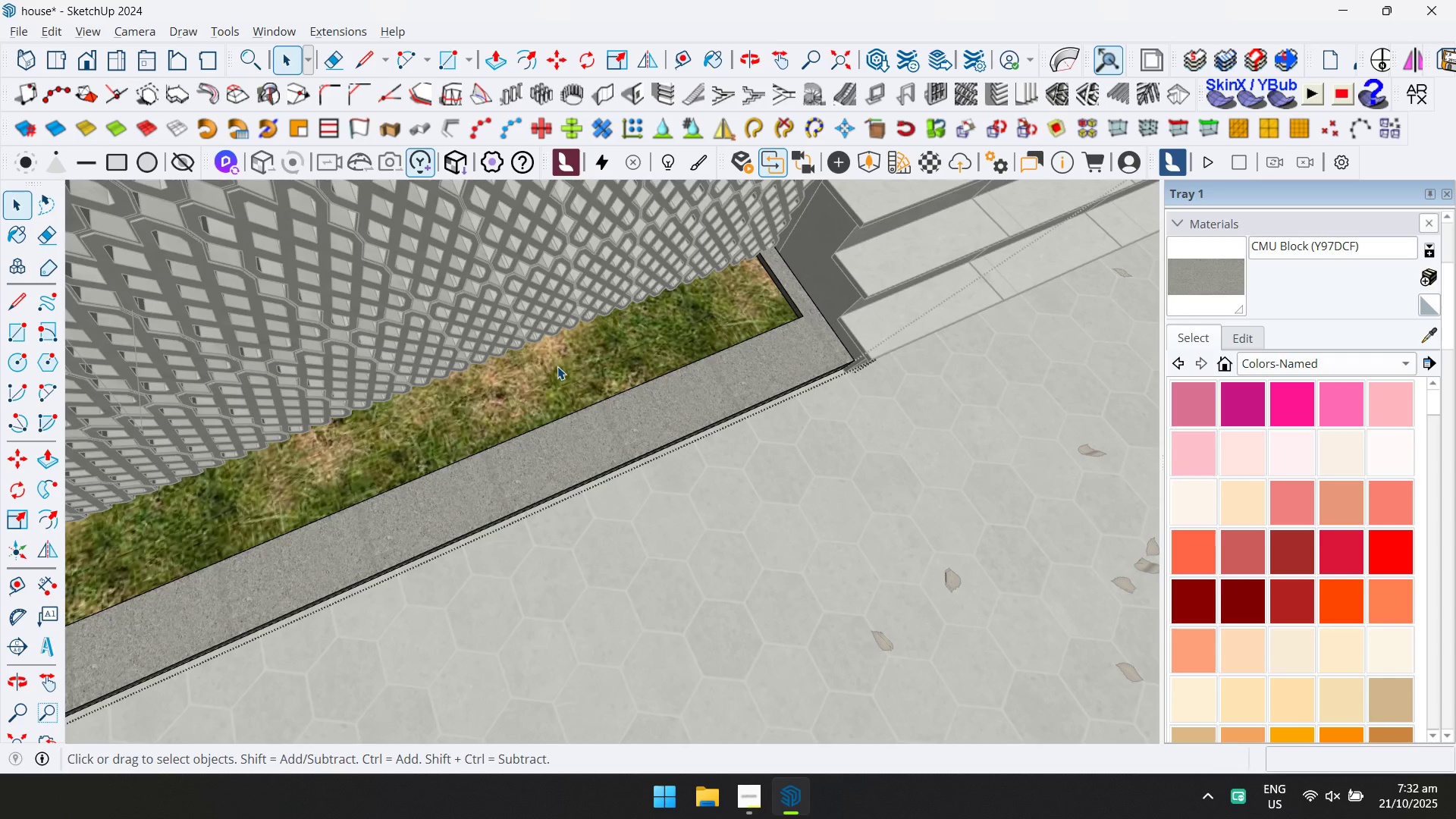 
triple_click([557, 366])
 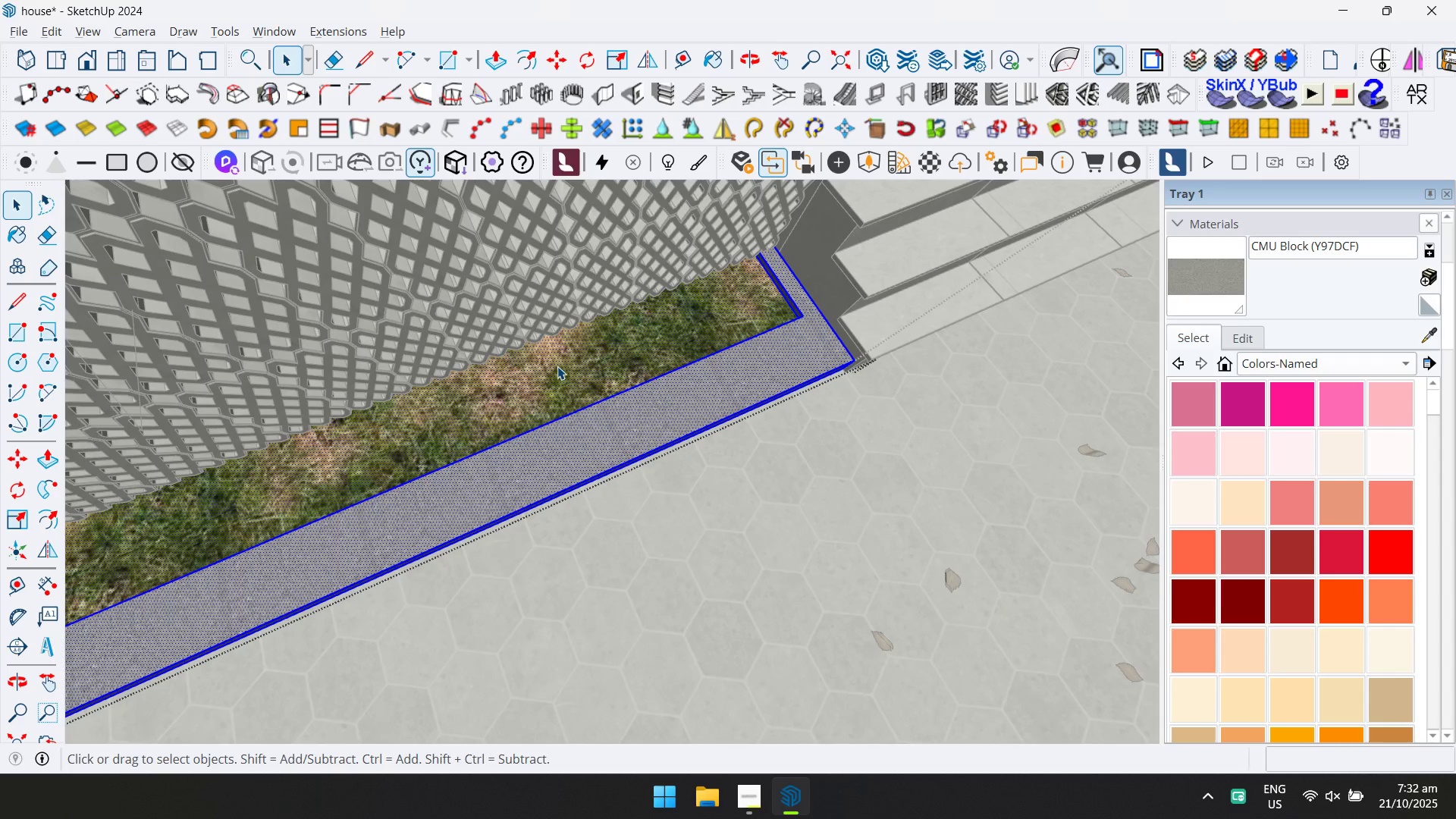 
left_click([557, 366])
 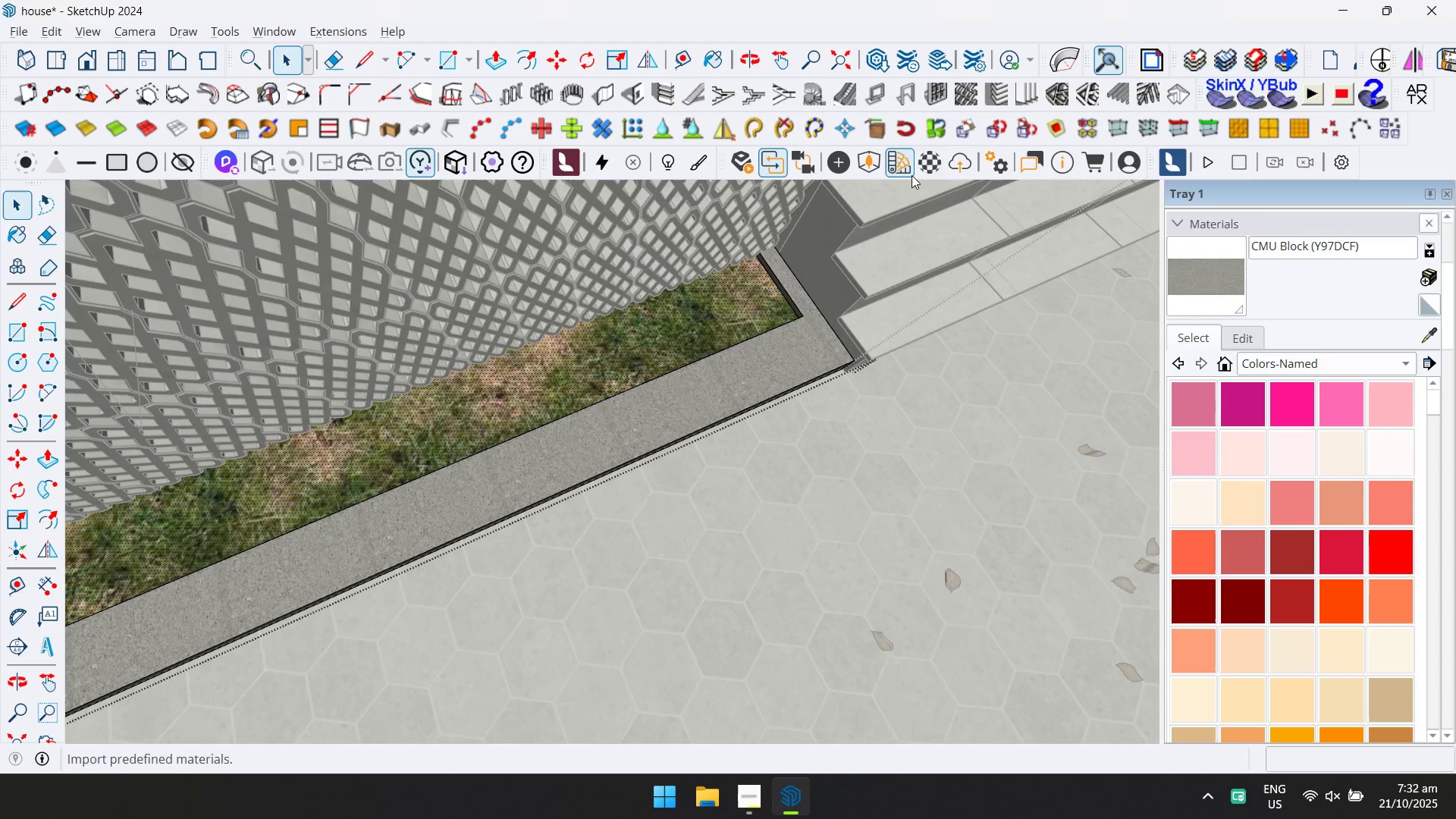 
left_click([931, 170])
 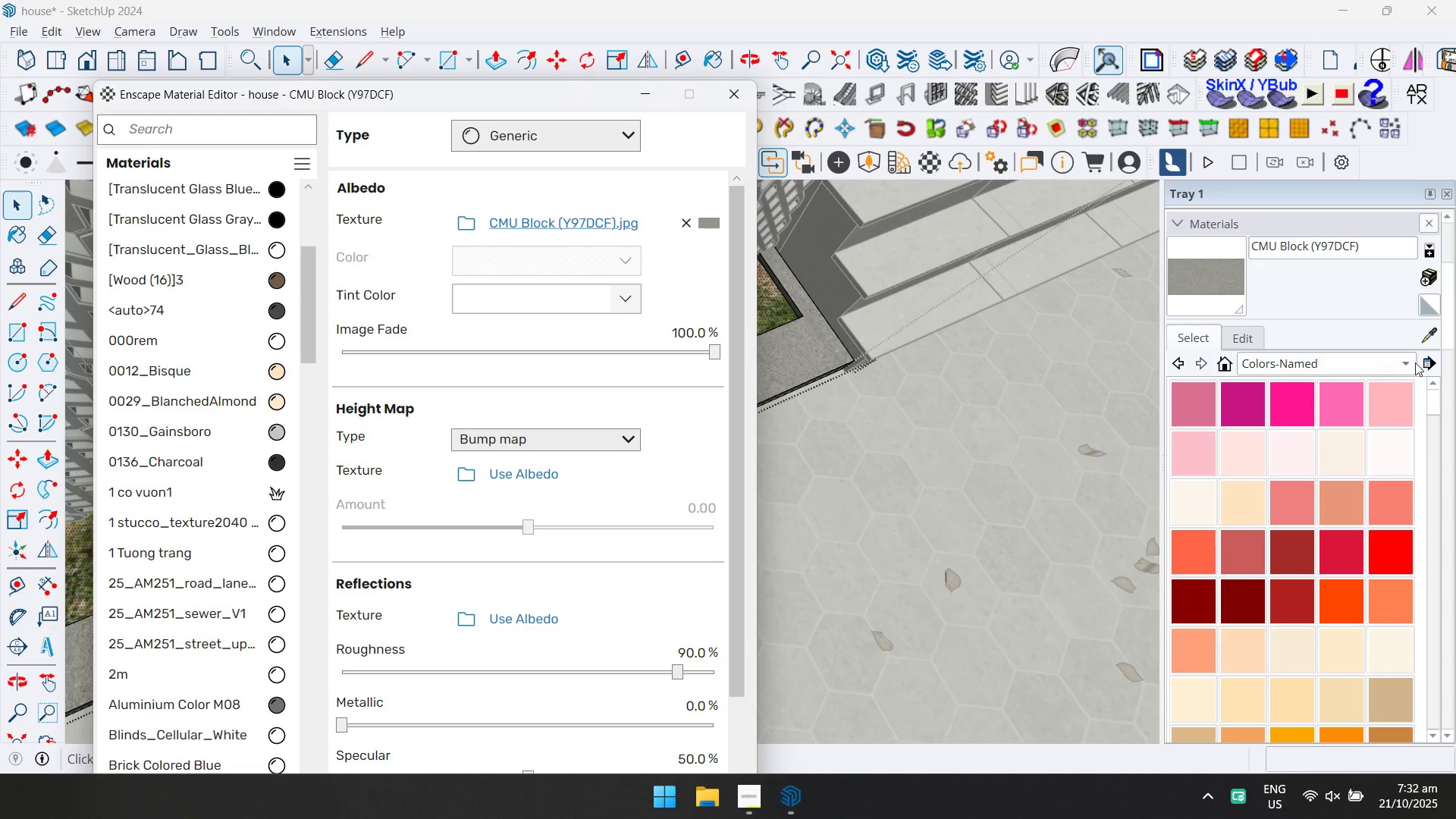 
left_click([1423, 342])
 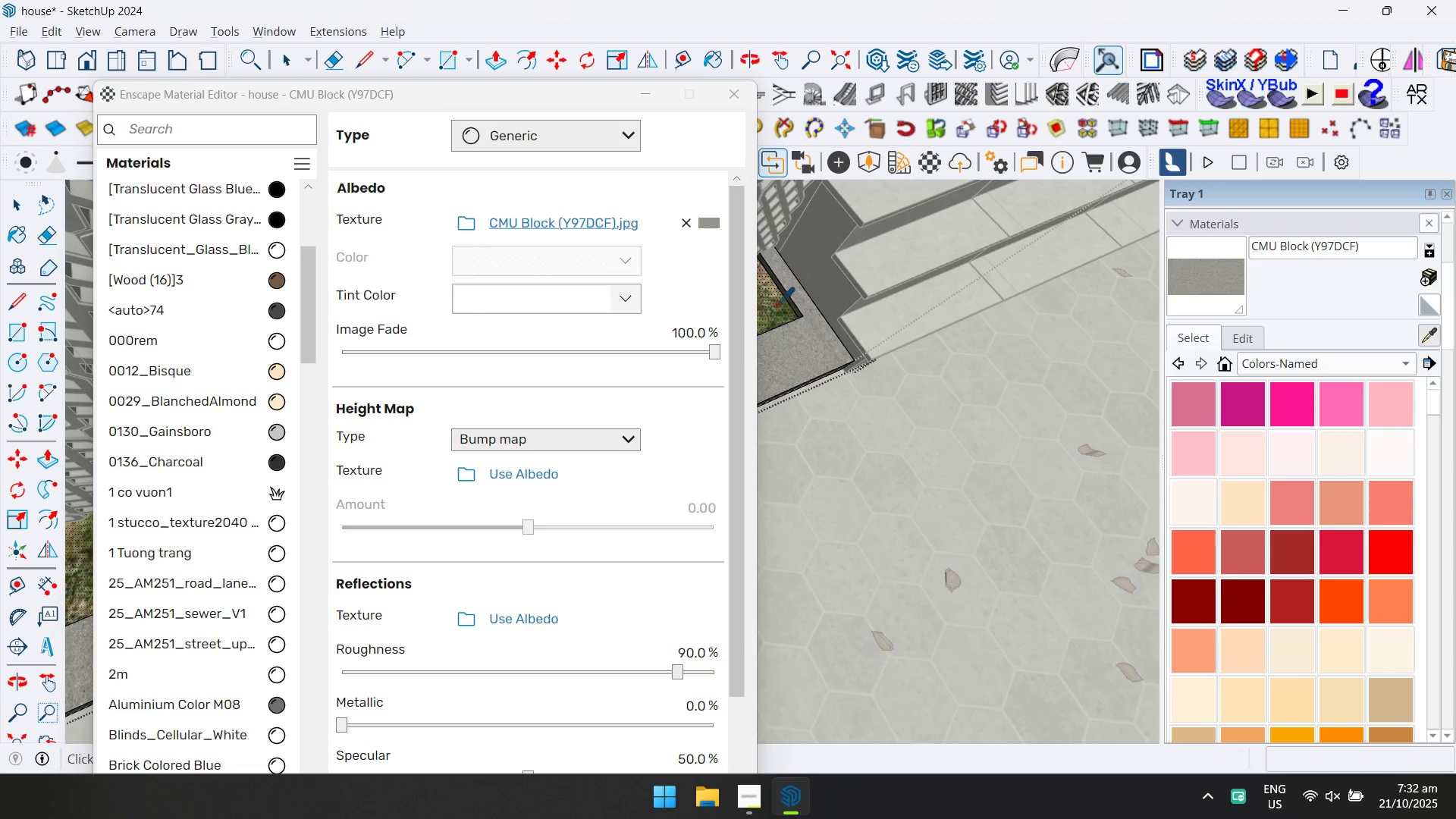 
left_click([778, 303])
 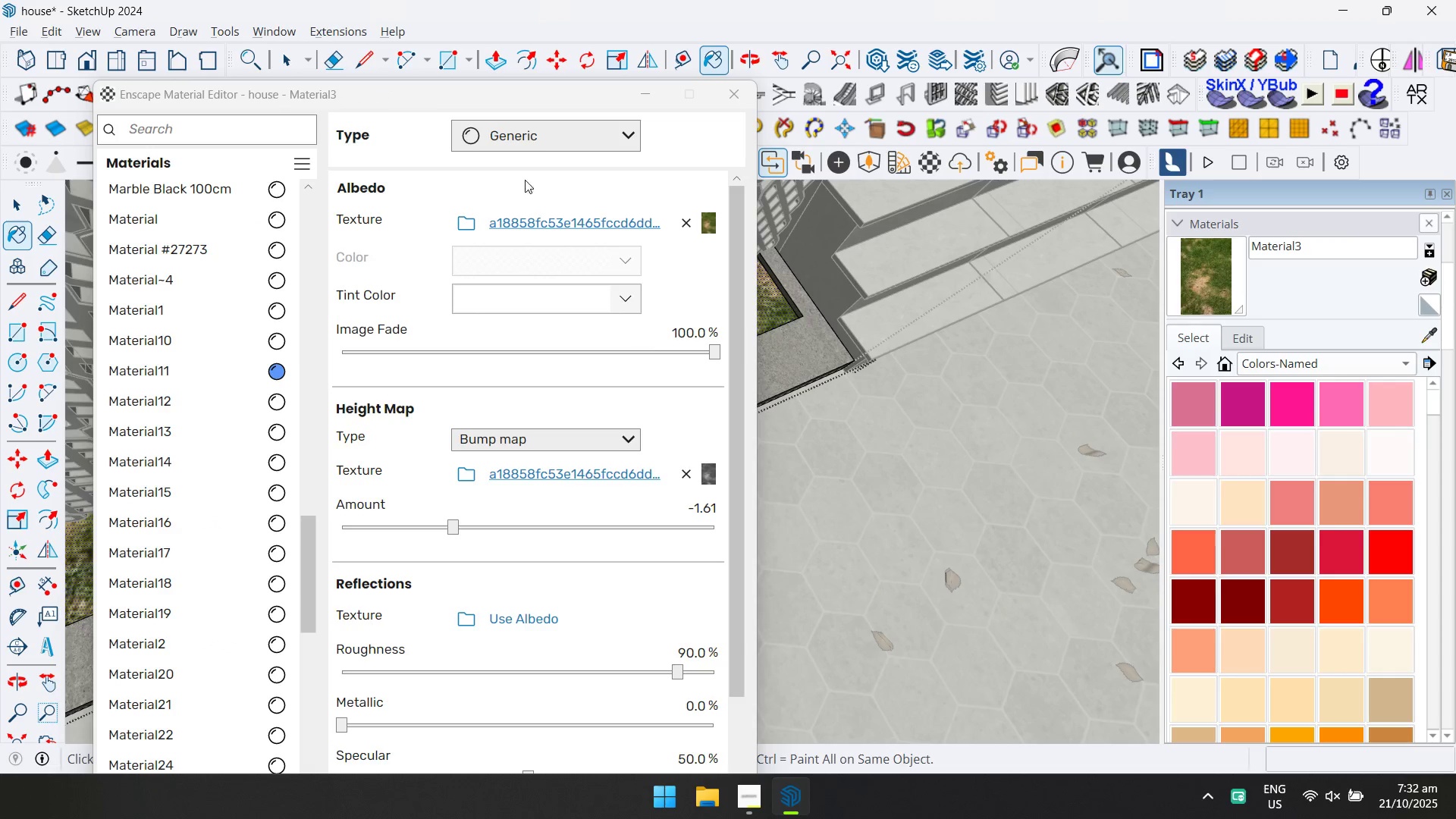 
left_click([548, 127])
 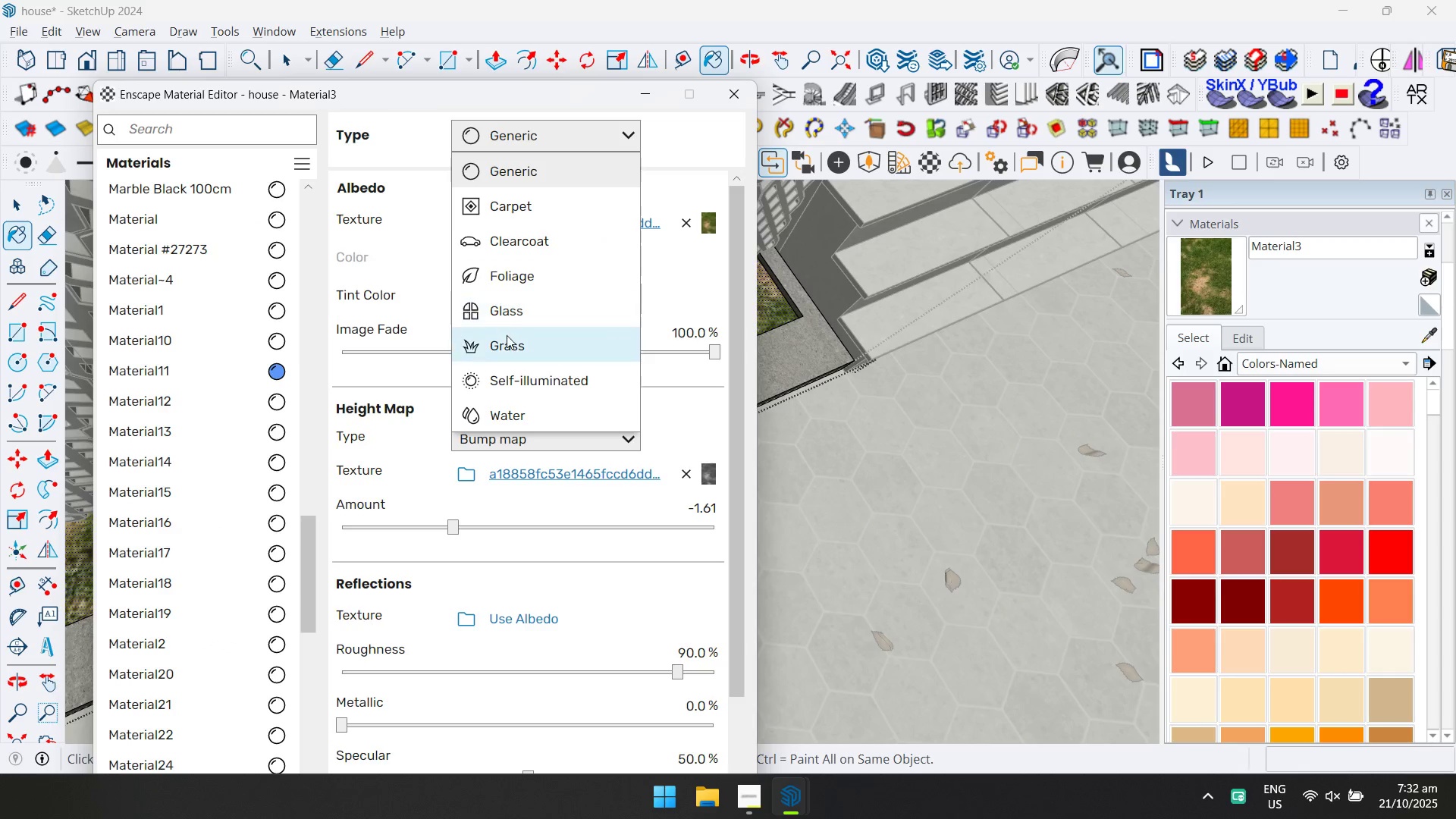 
left_click([506, 342])
 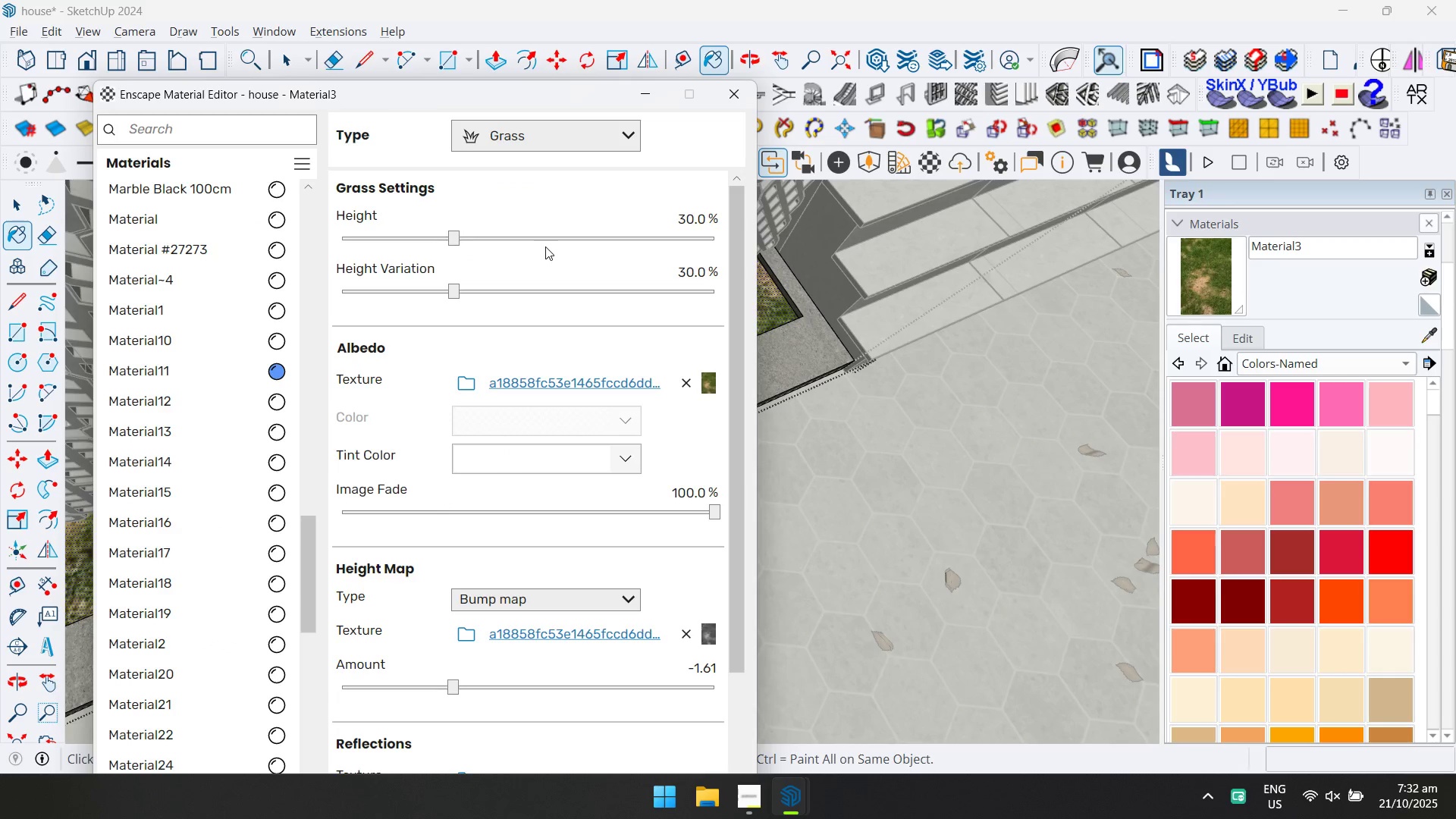 
double_click([554, 240])
 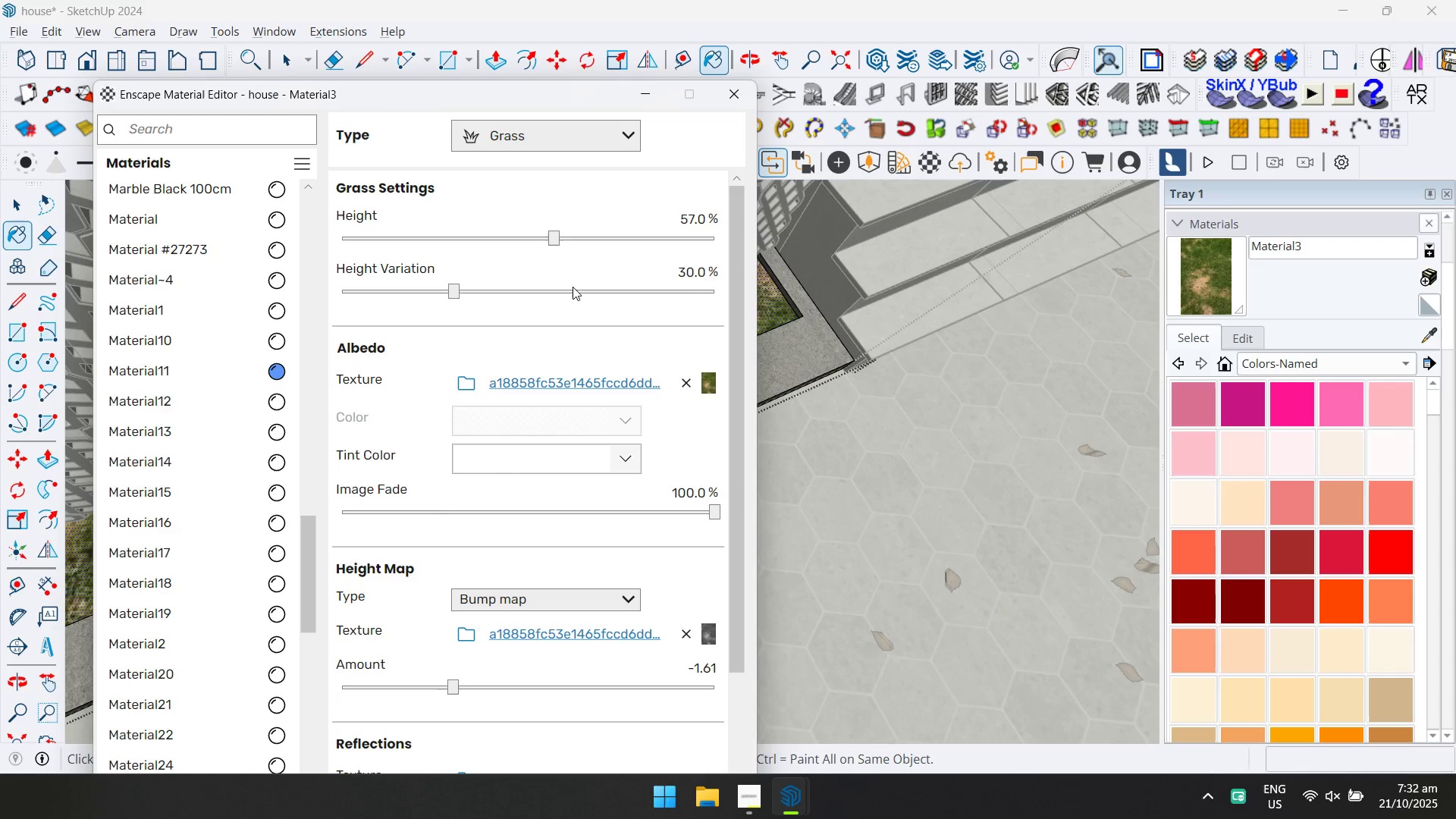 
triple_click([573, 287])
 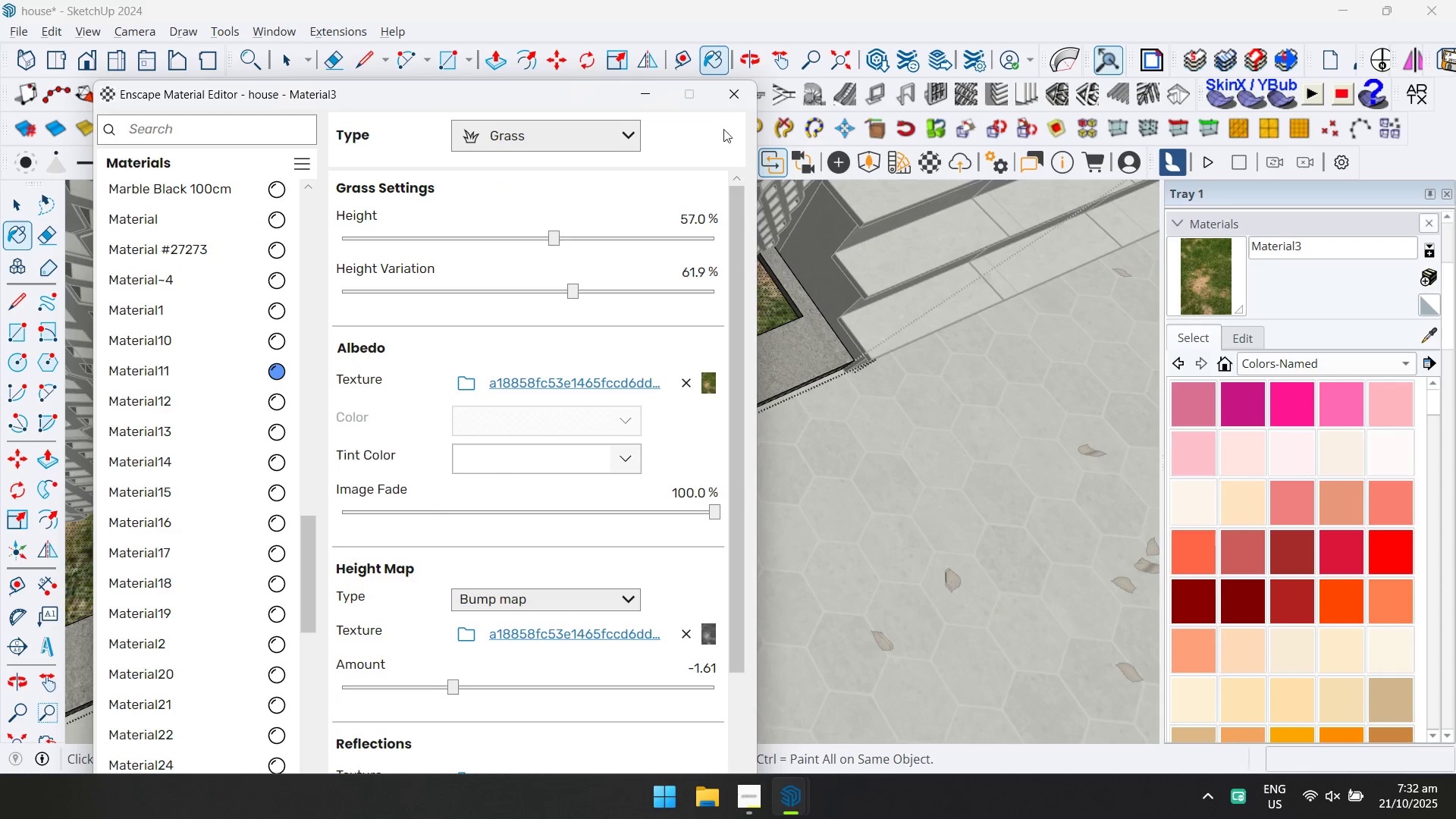 
left_click([730, 102])
 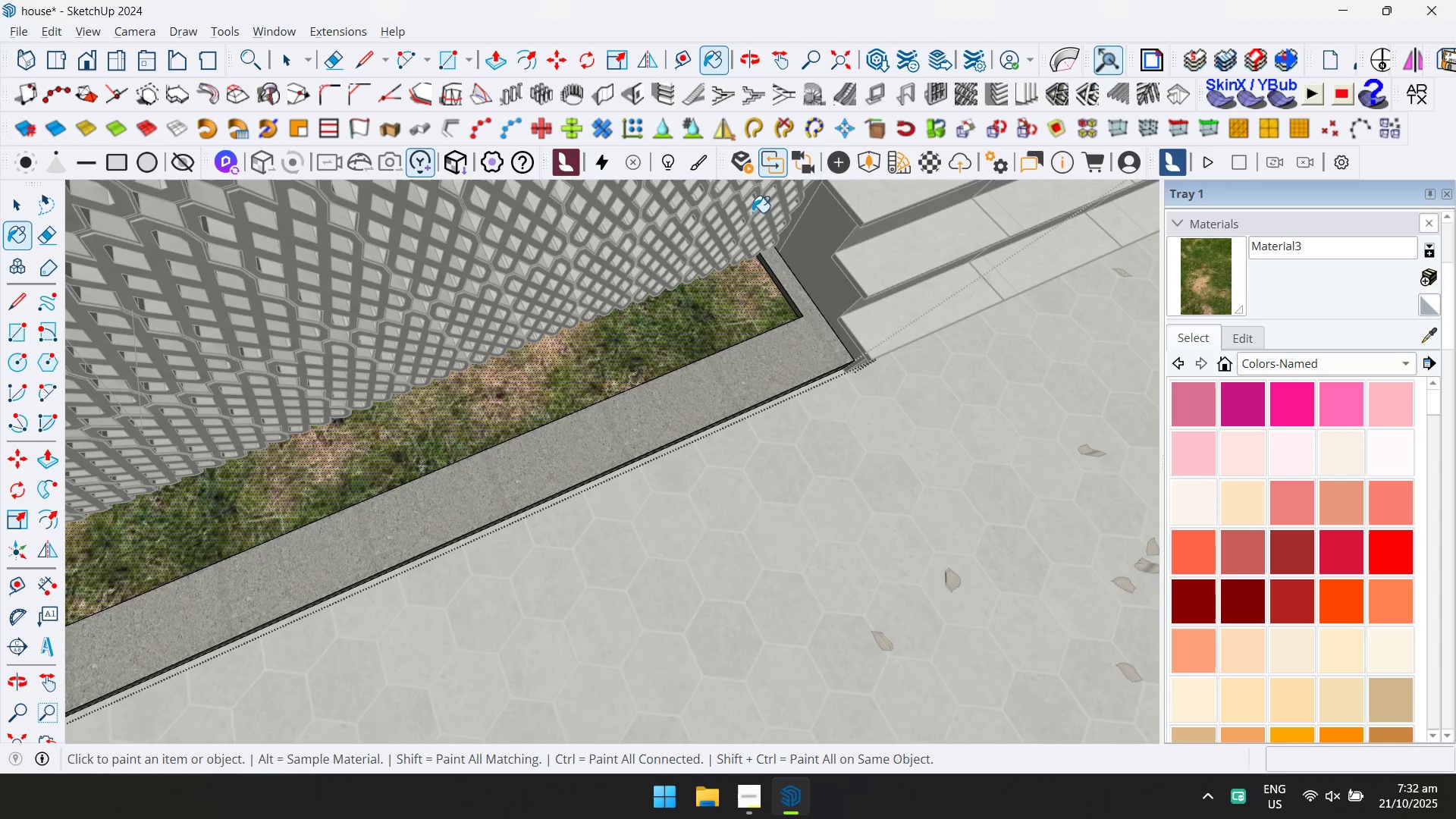 
key(Escape)
 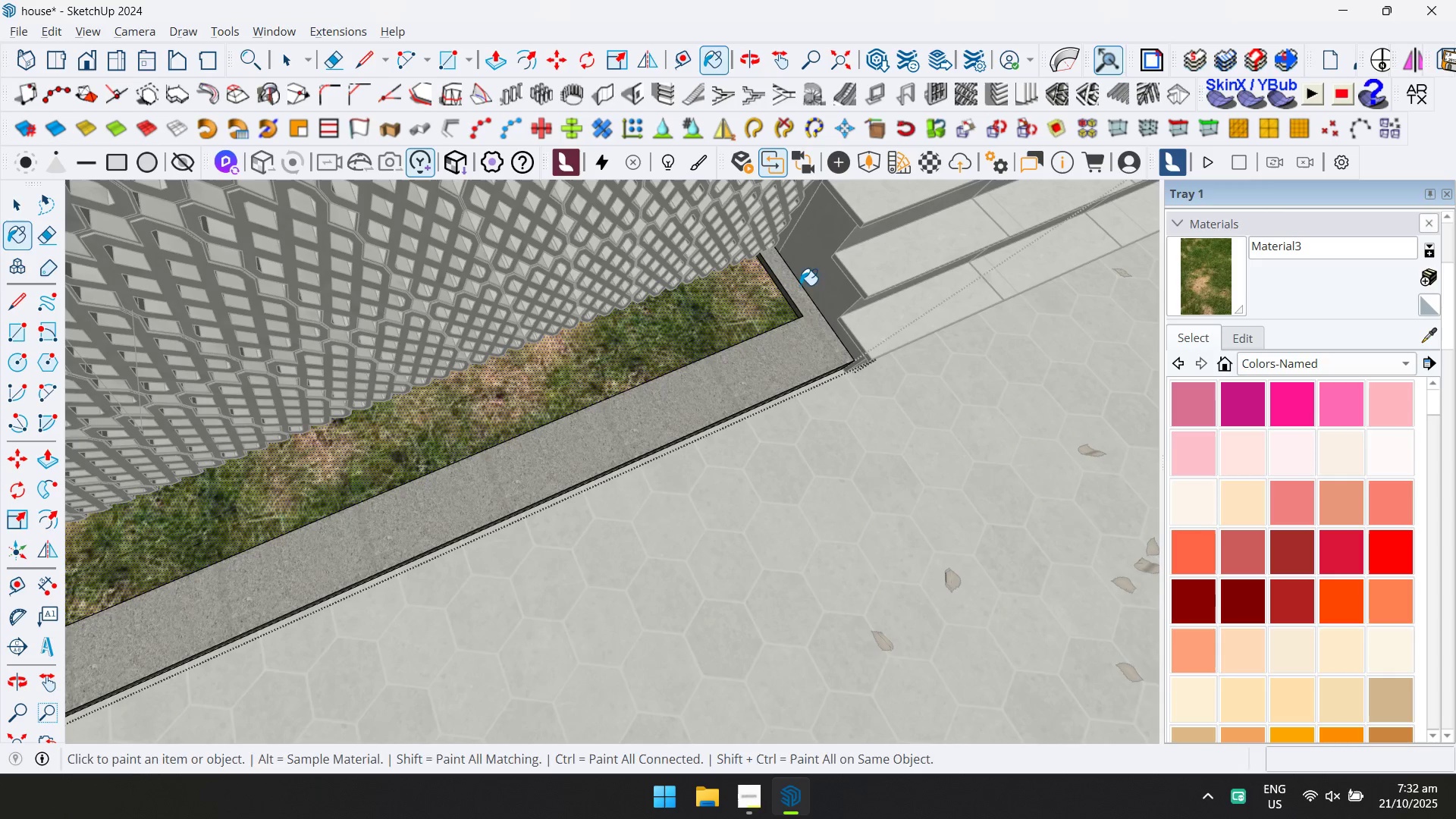 
key(Space)
 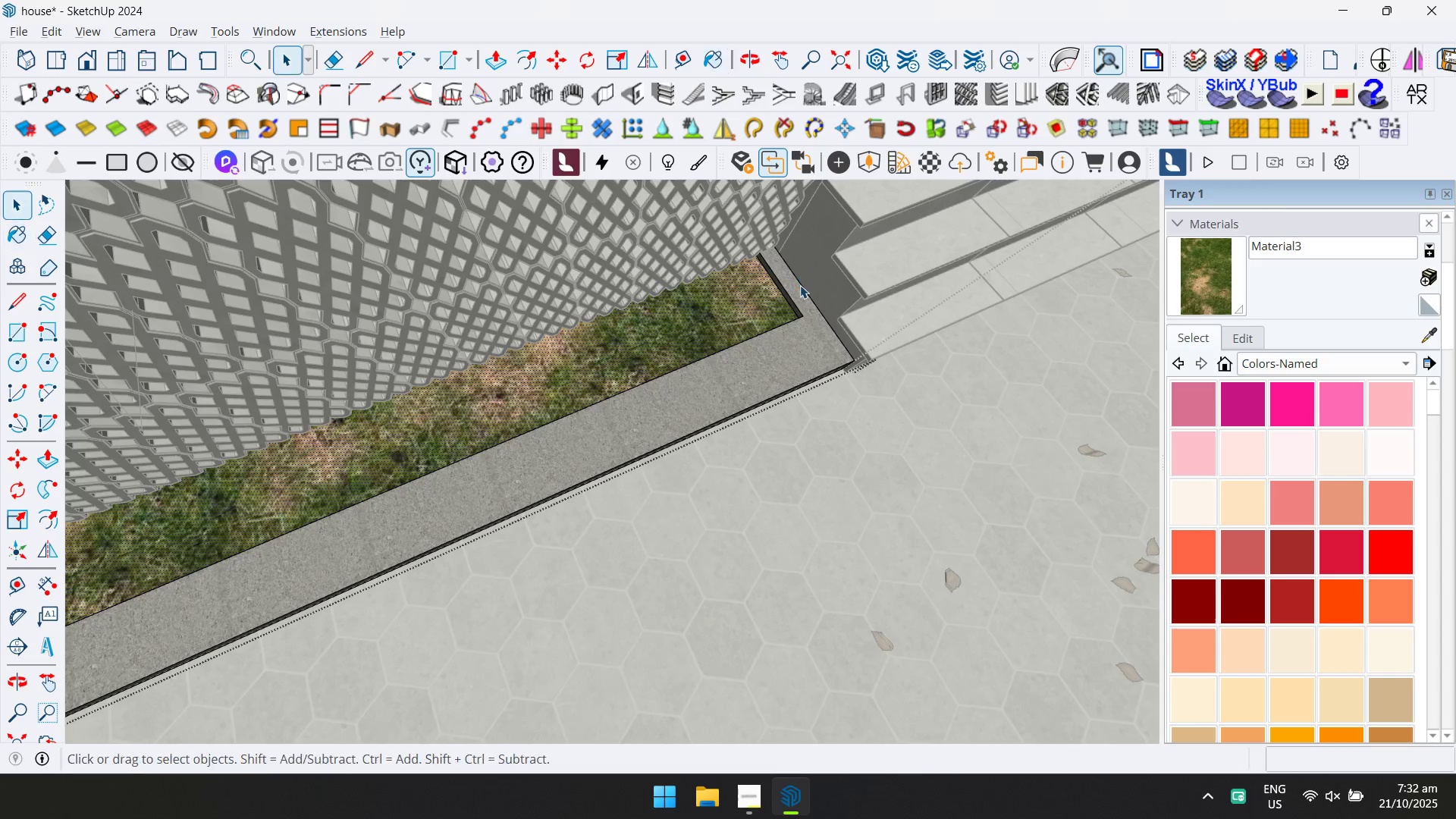 
key(Escape)
 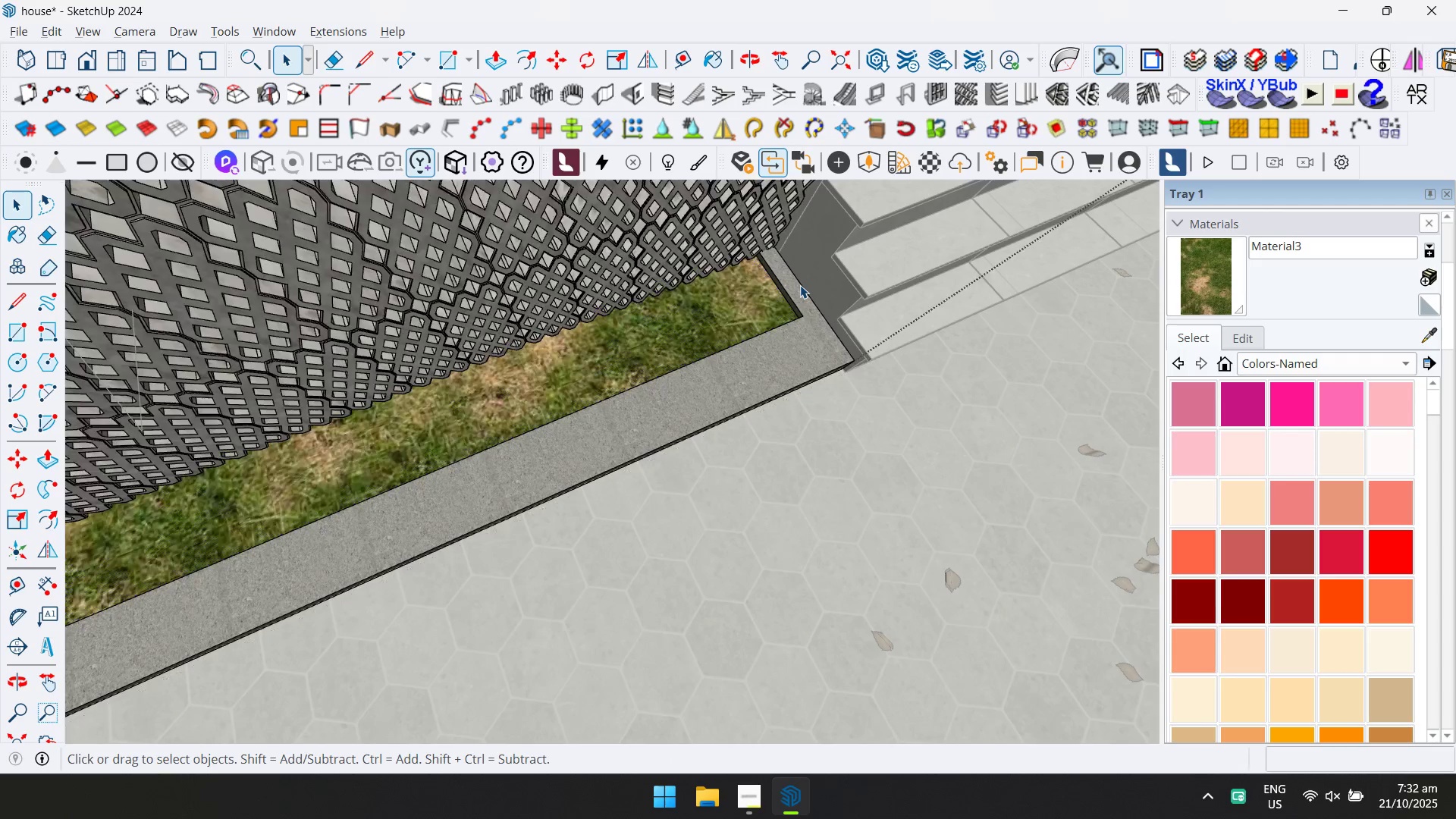 
key(Space)
 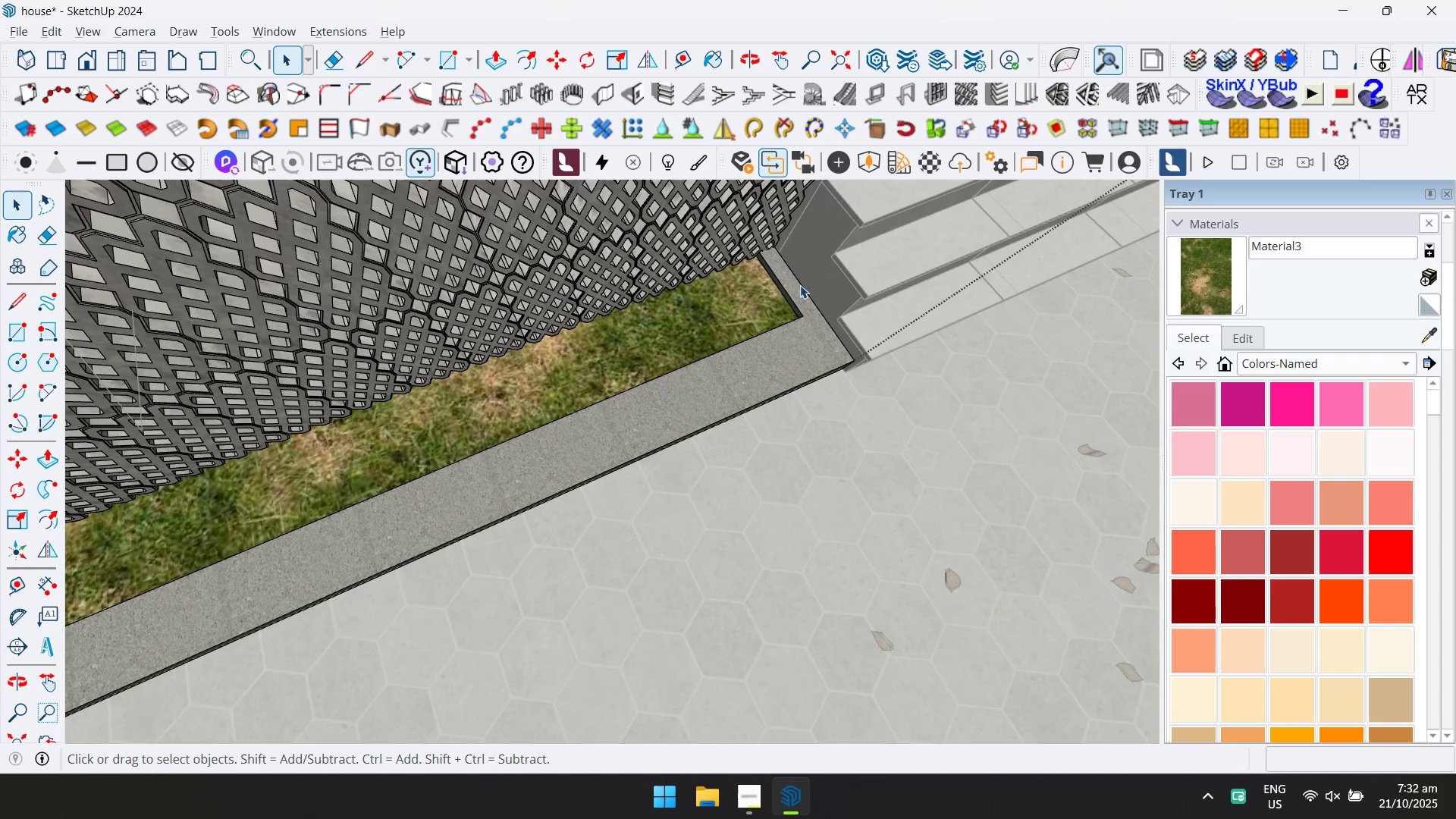 
key(Escape)
 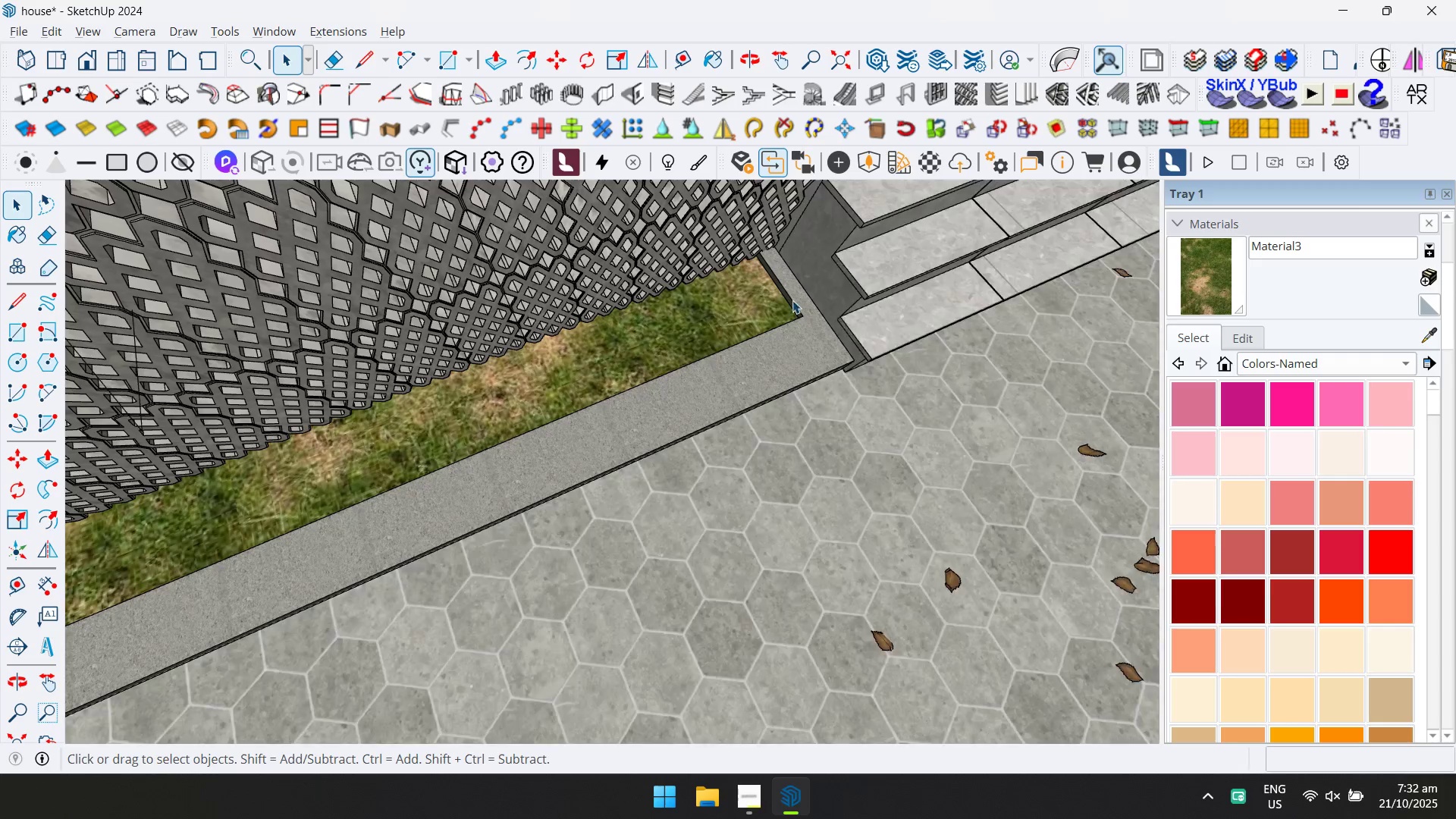 
scroll: coordinate [755, 372], scroll_direction: down, amount: 23.0
 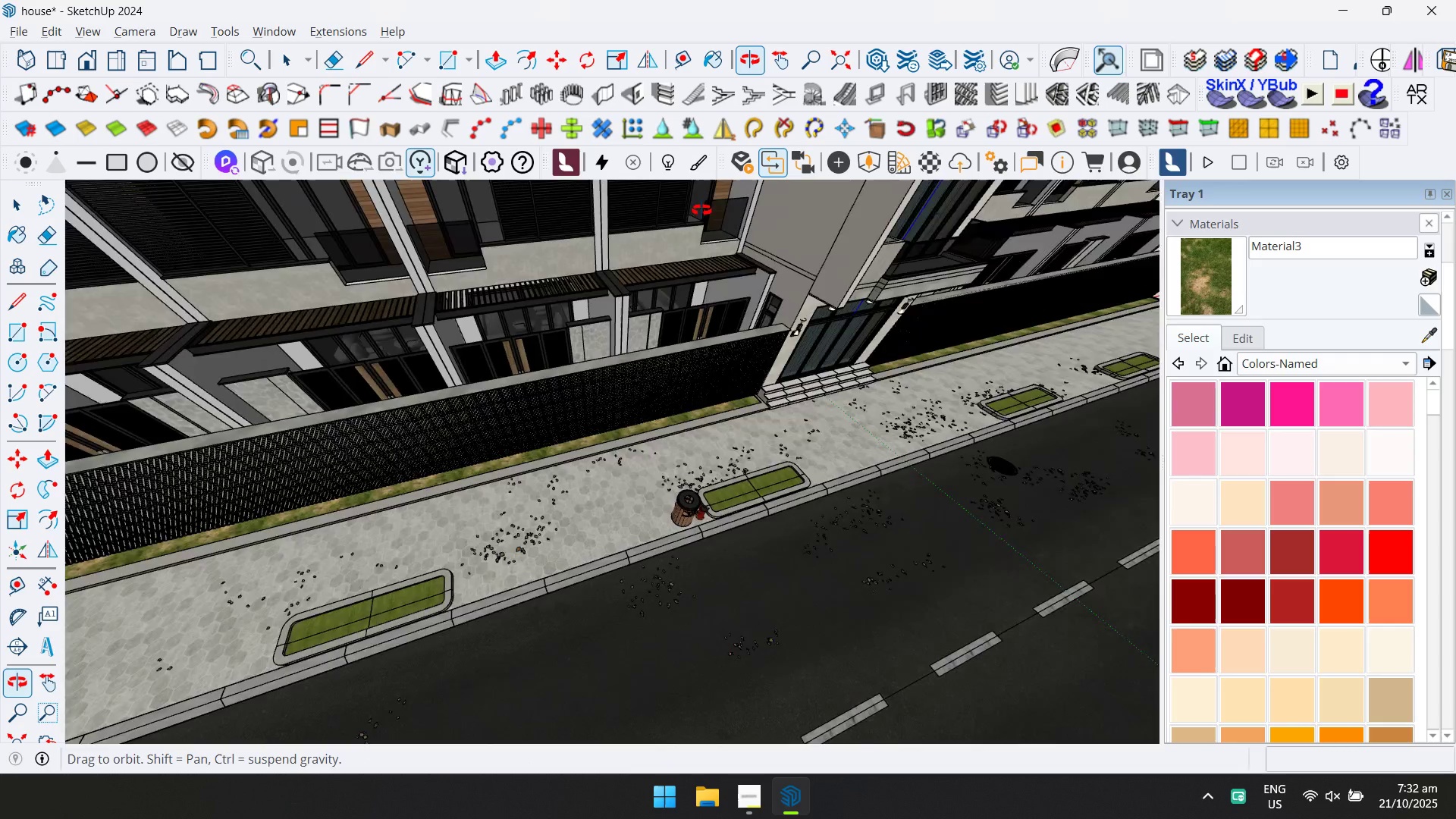 
key(Escape)
 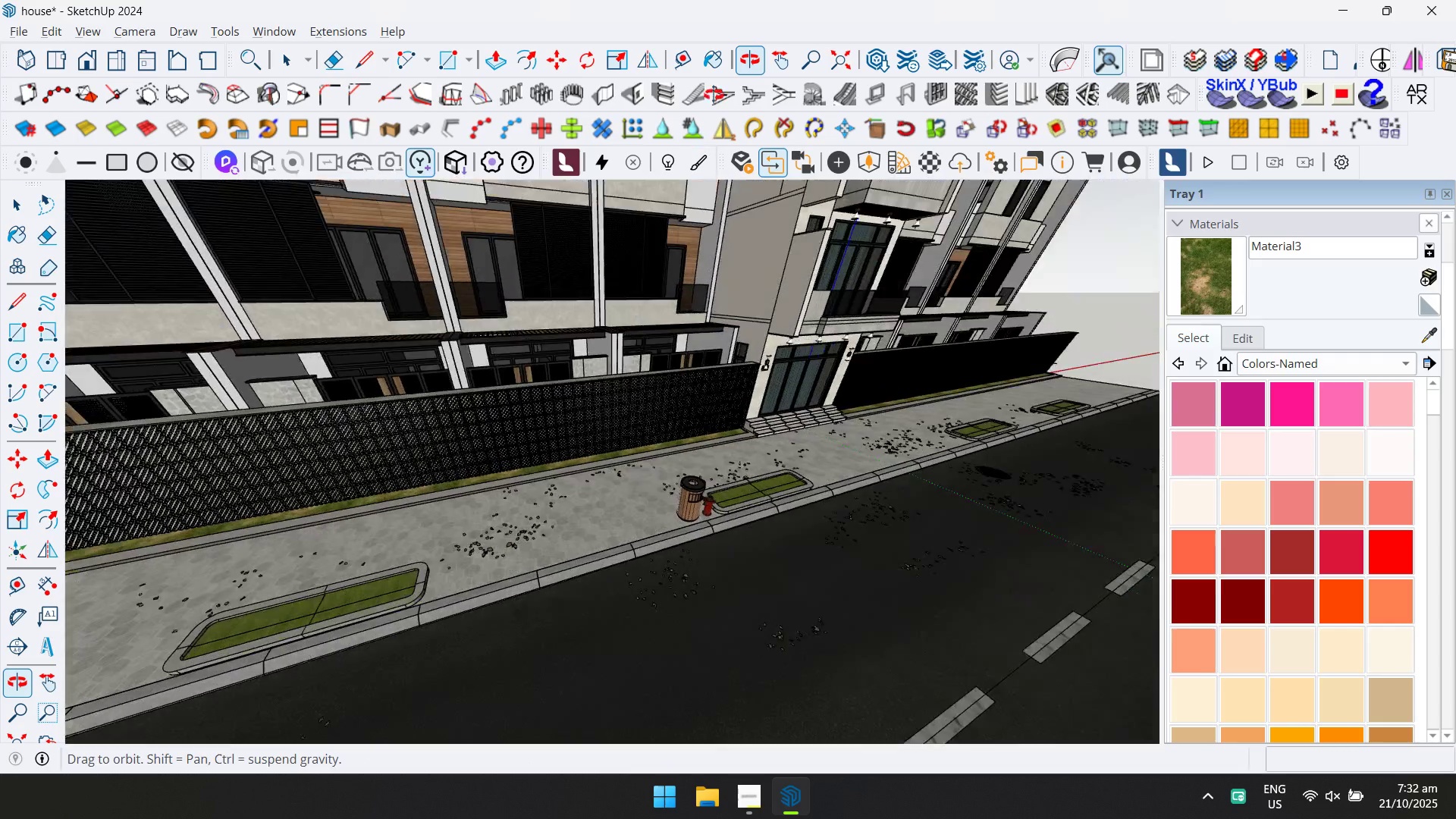 
hold_key(key=ShiftLeft, duration=0.37)
 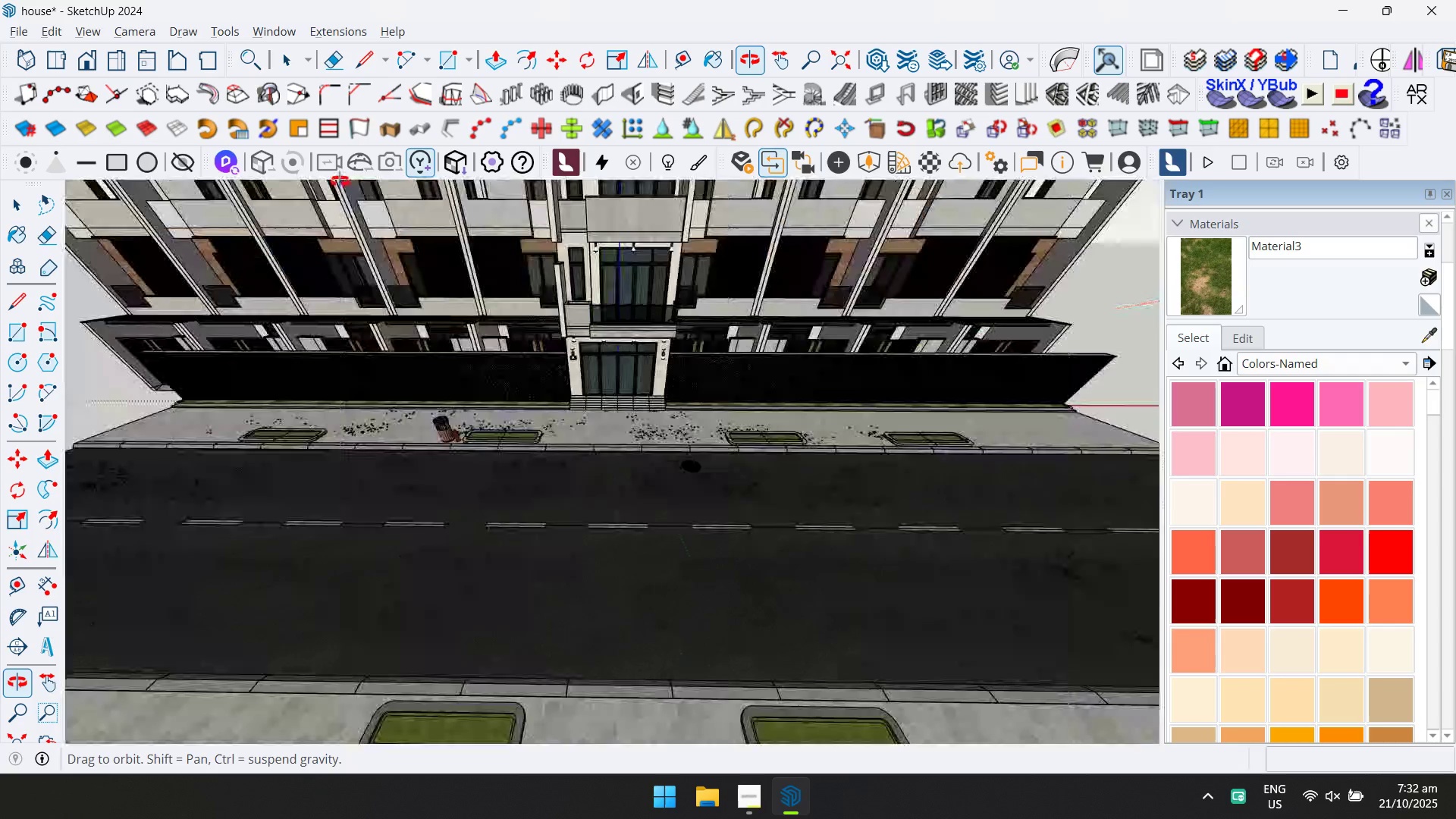 
hold_key(key=ShiftLeft, duration=0.43)
 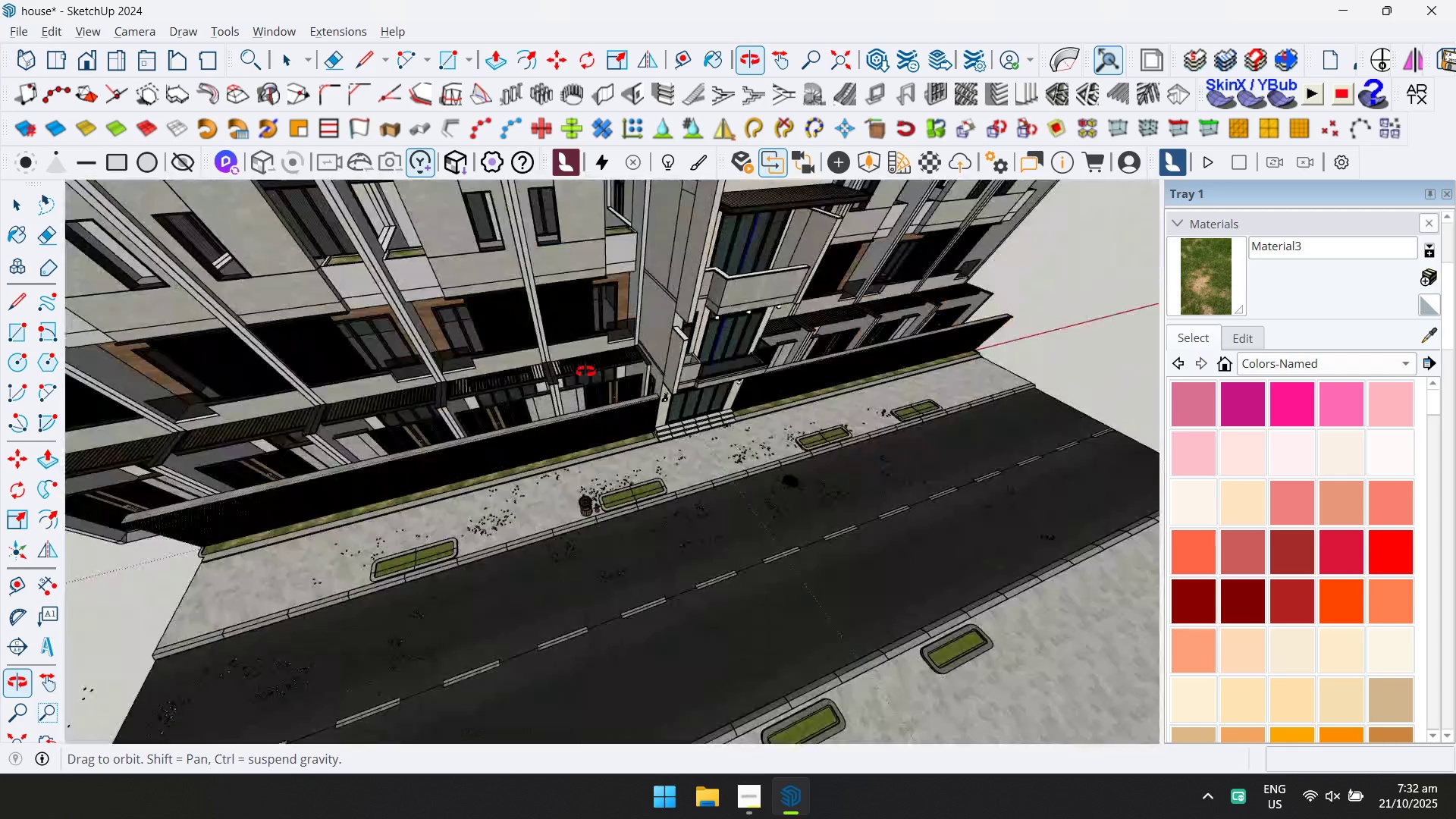 
scroll: coordinate [605, 441], scroll_direction: up, amount: 7.0
 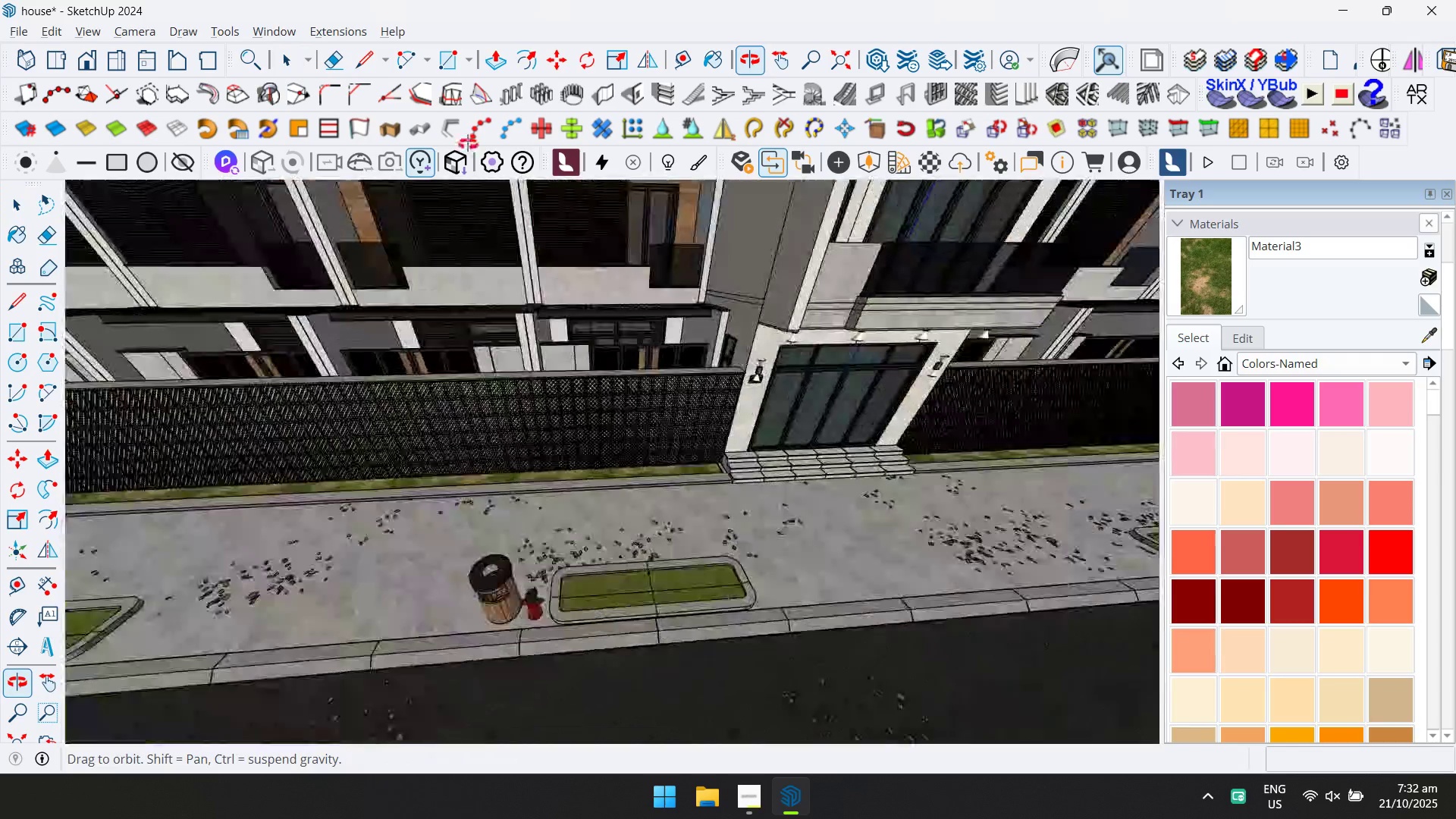 
scroll: coordinate [659, 310], scroll_direction: down, amount: 4.0
 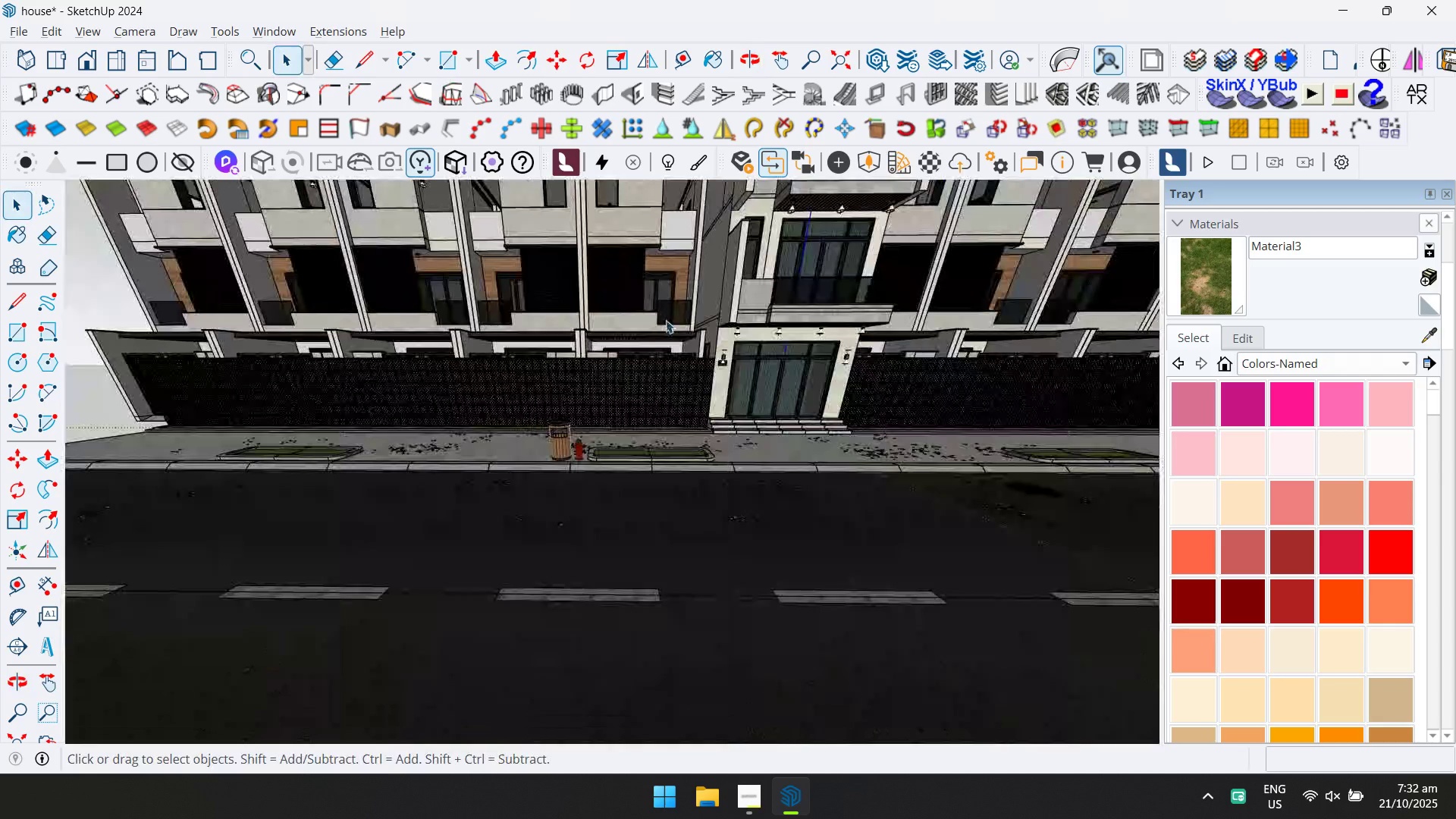 
hold_key(key=ShiftLeft, duration=1.18)
 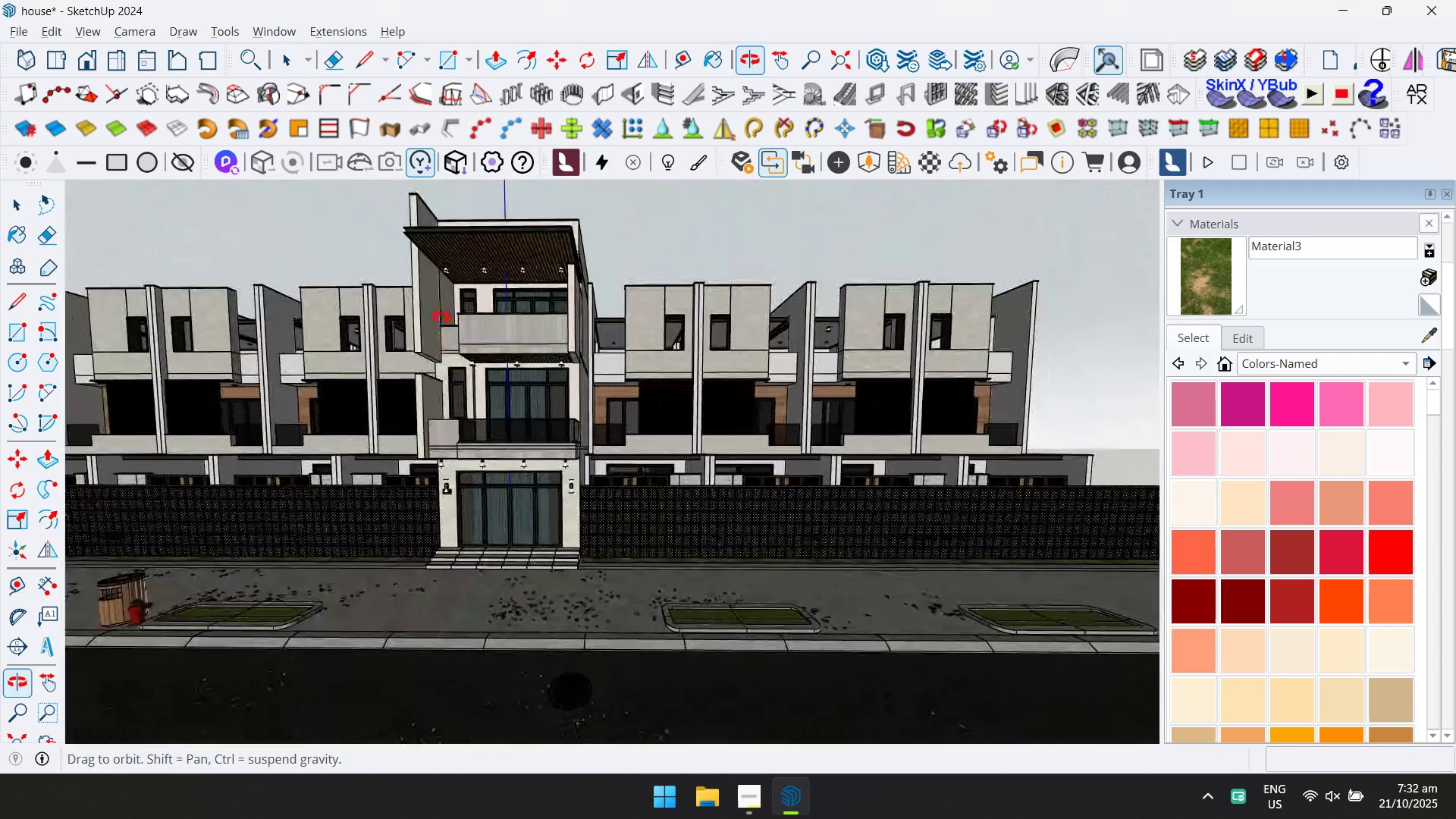 
hold_key(key=ShiftLeft, duration=0.6)
 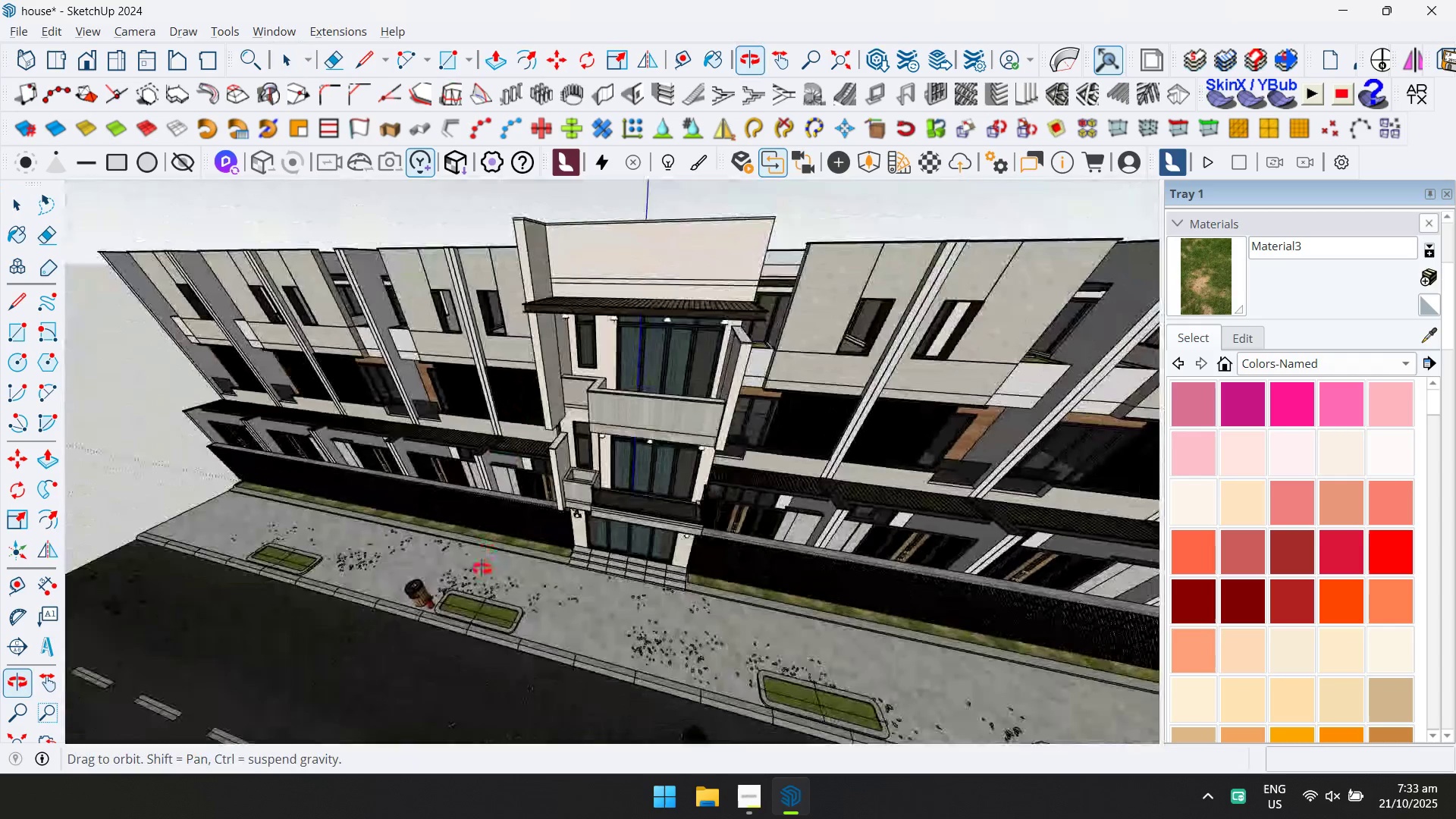 
scroll: coordinate [531, 428], scroll_direction: up, amount: 3.0
 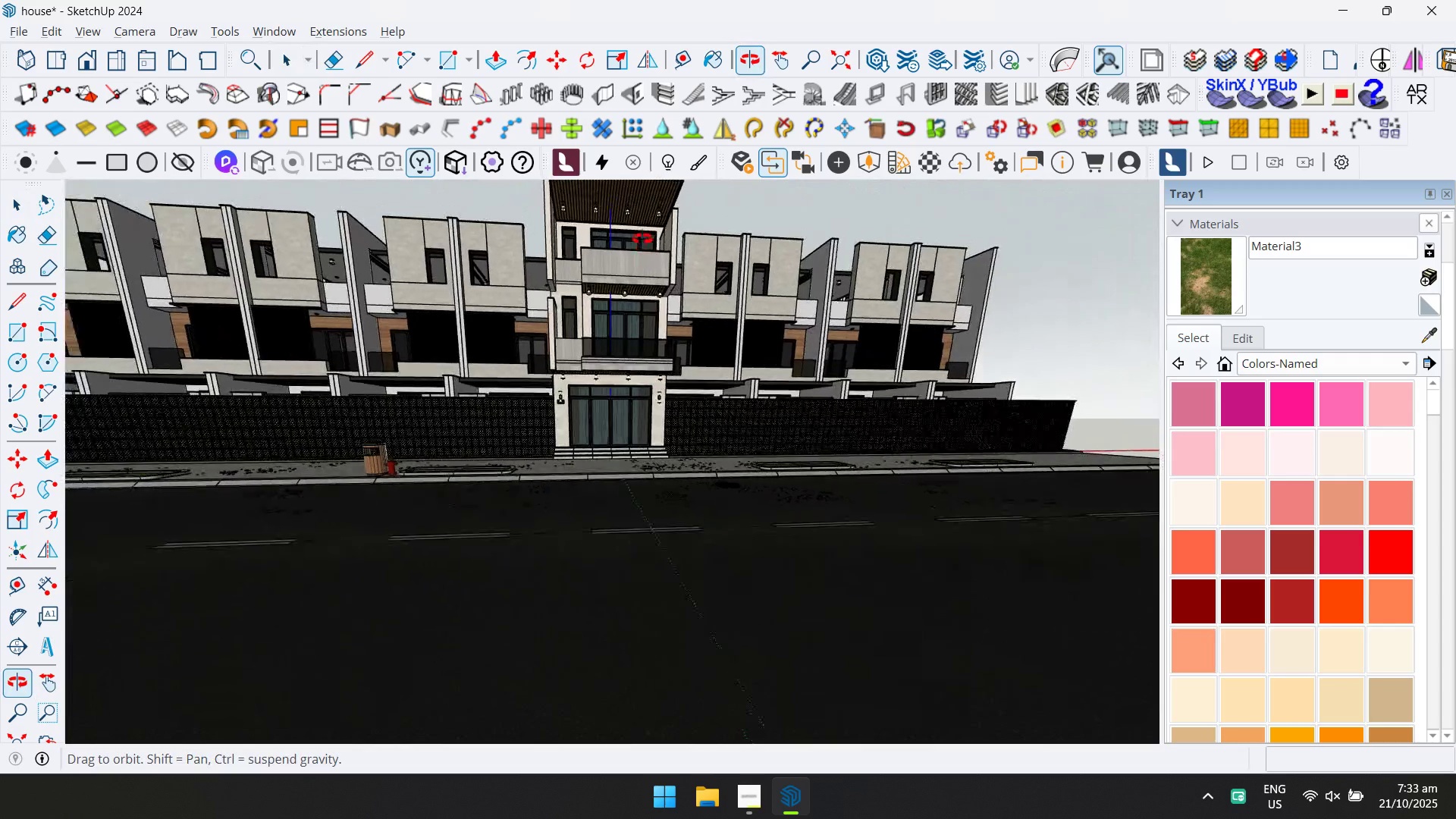 
key(Alt+AltLeft)
 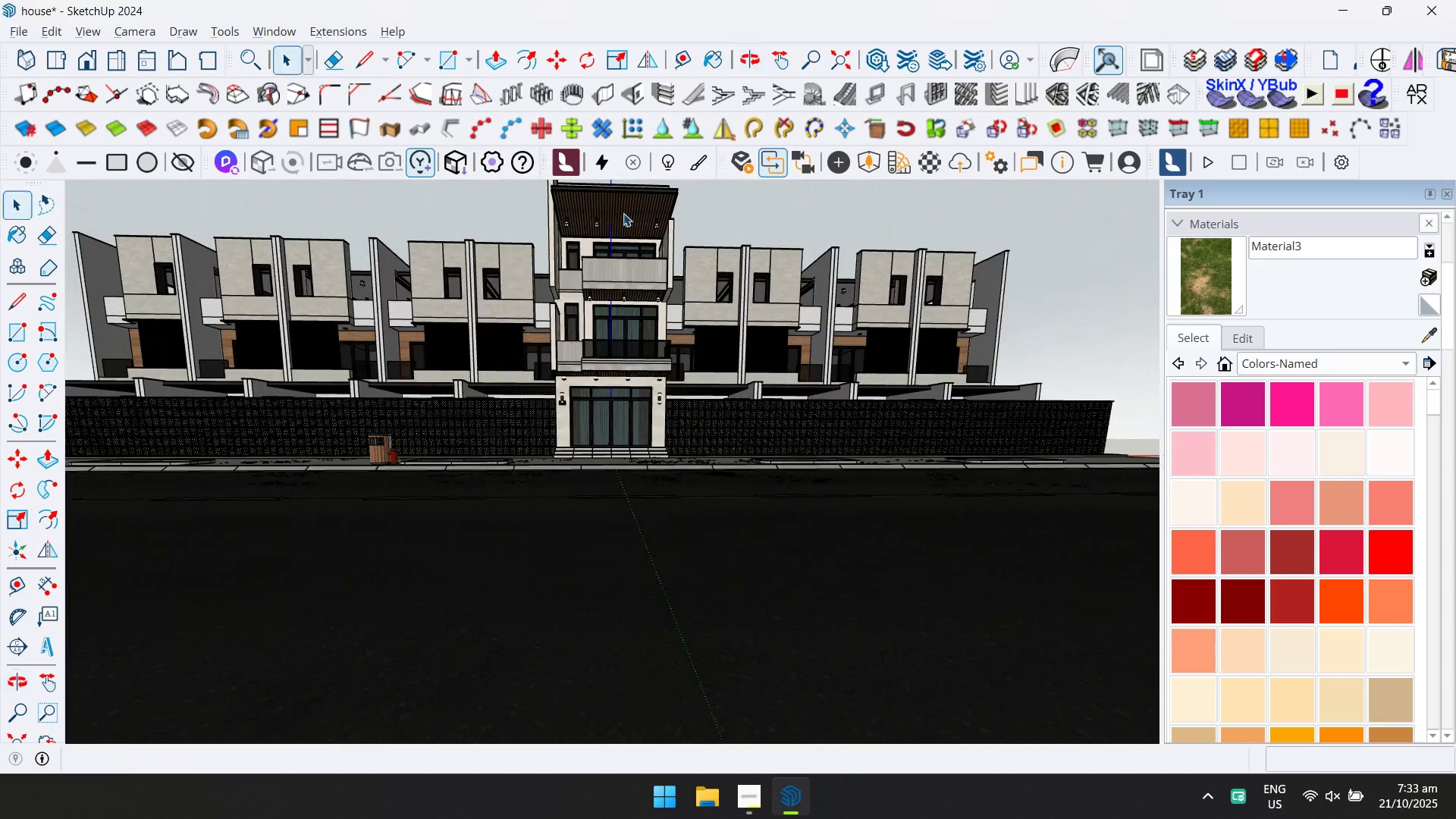 
key(Alt+Tab)